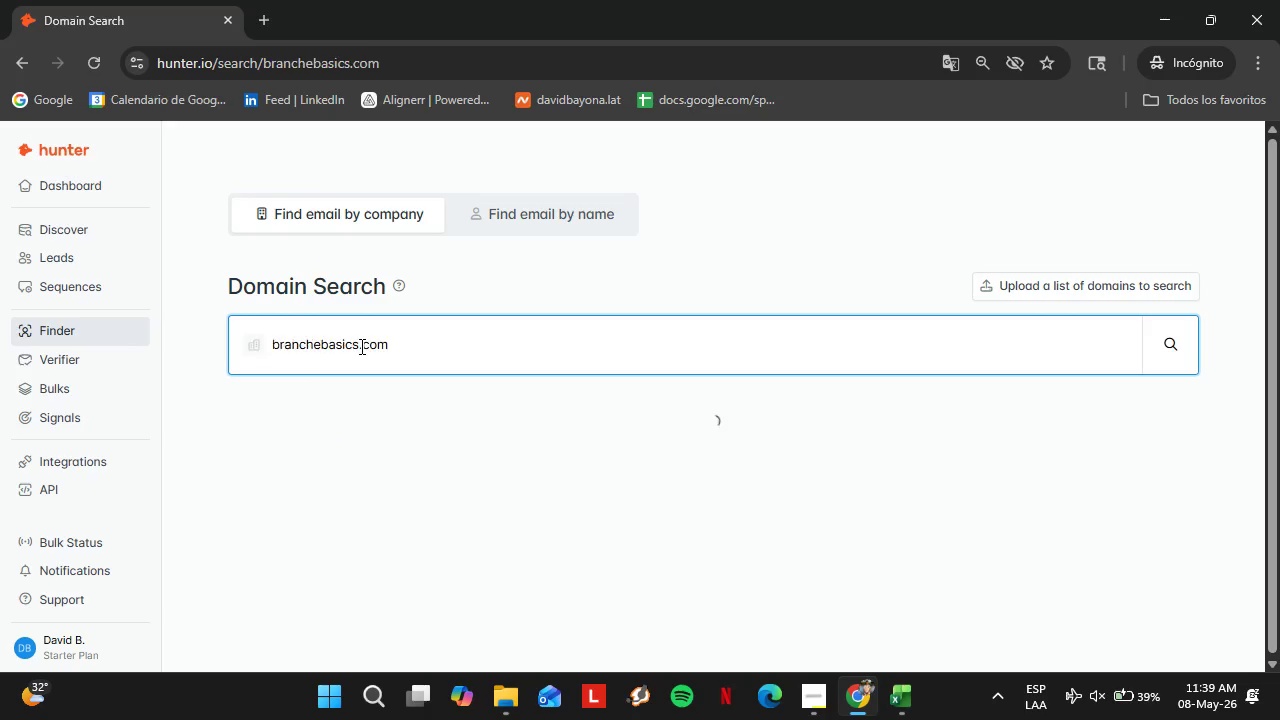 
key(Enter)
 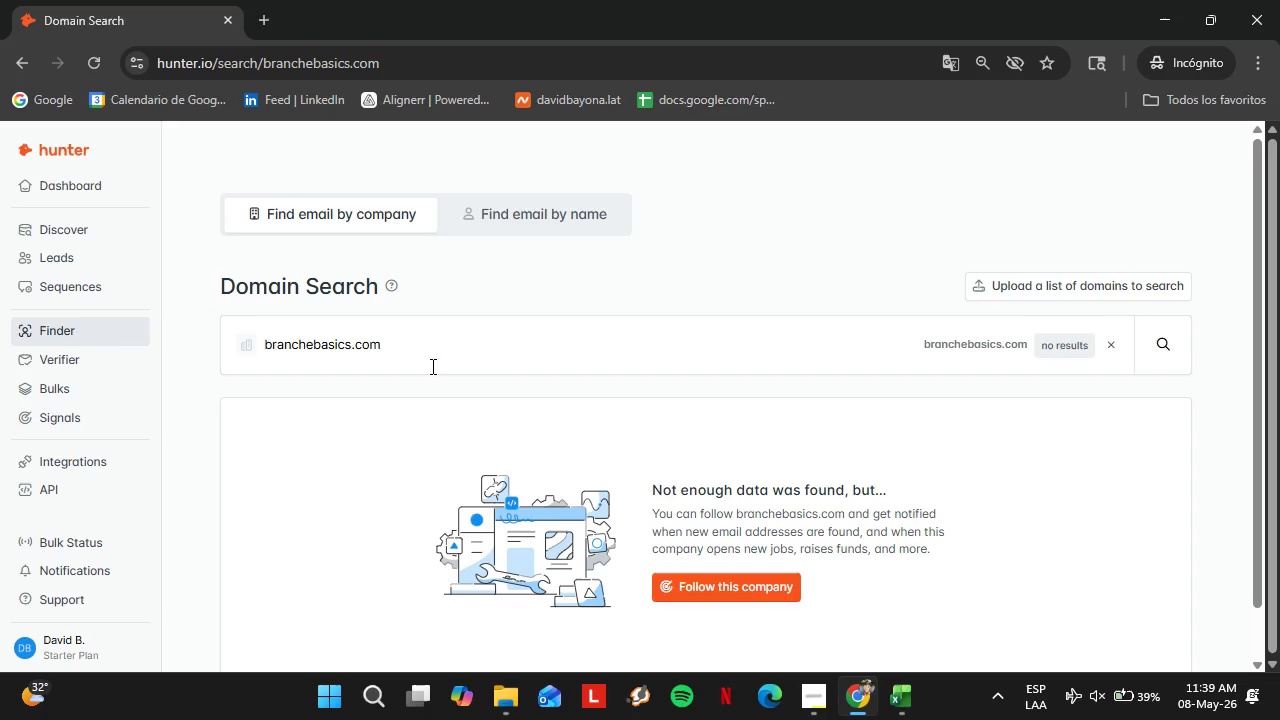 
double_click([429, 364])
 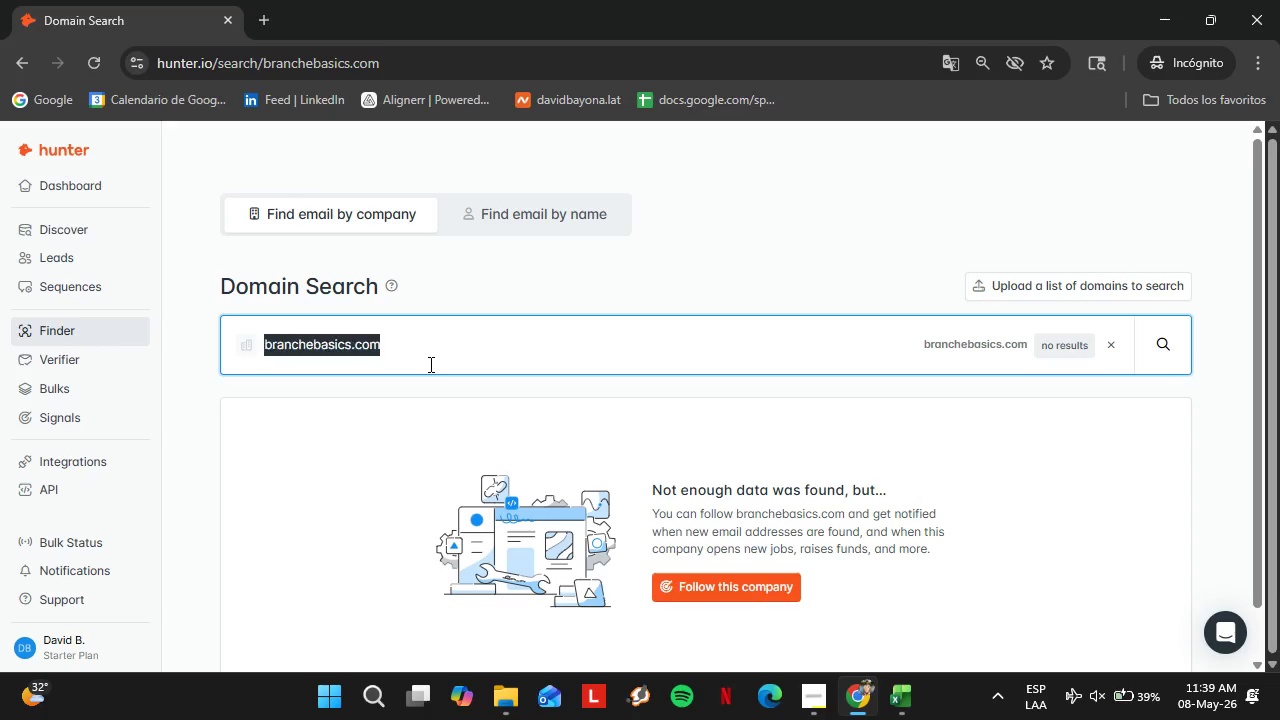 
triple_click([429, 364])
 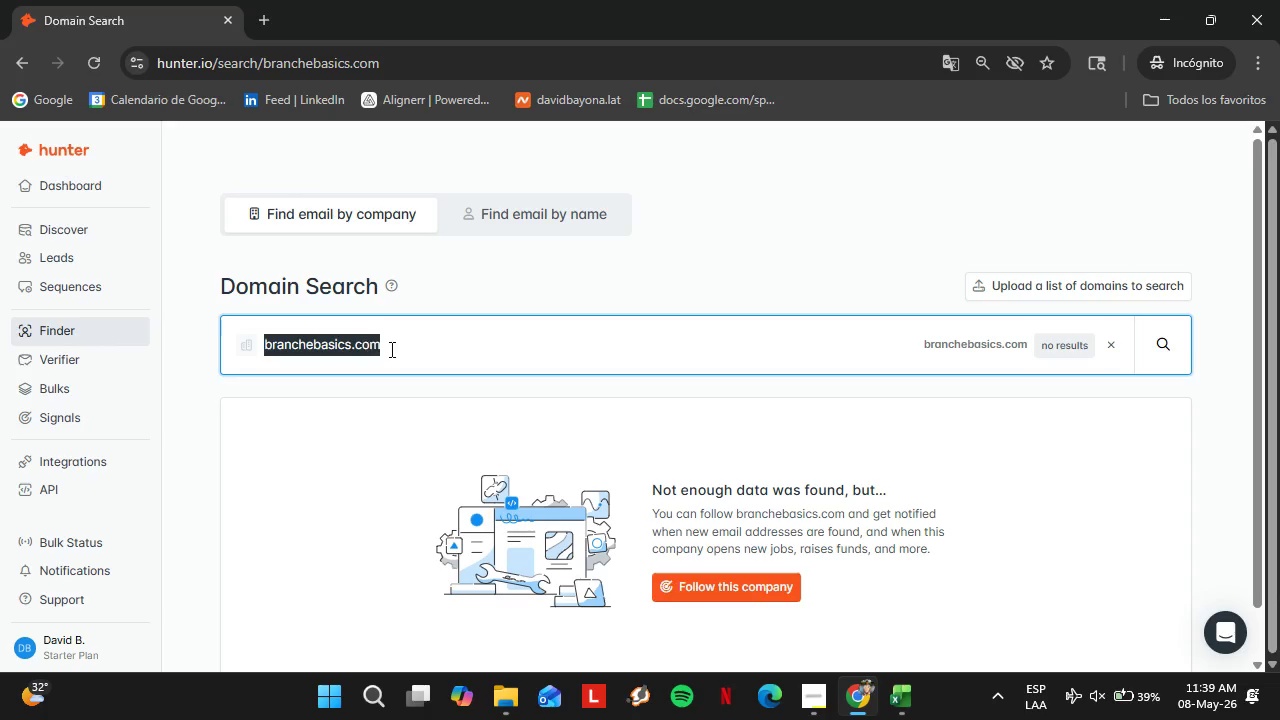 
type(pepperhome.com)
 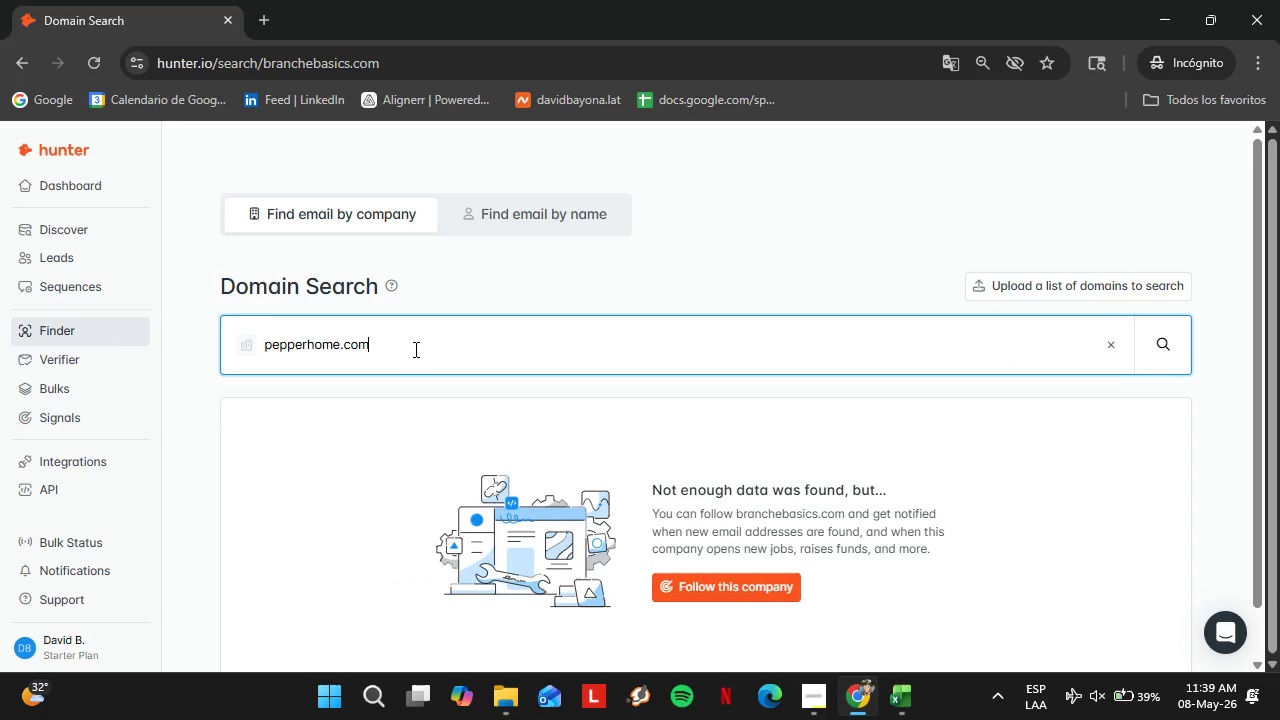 
key(Enter)
 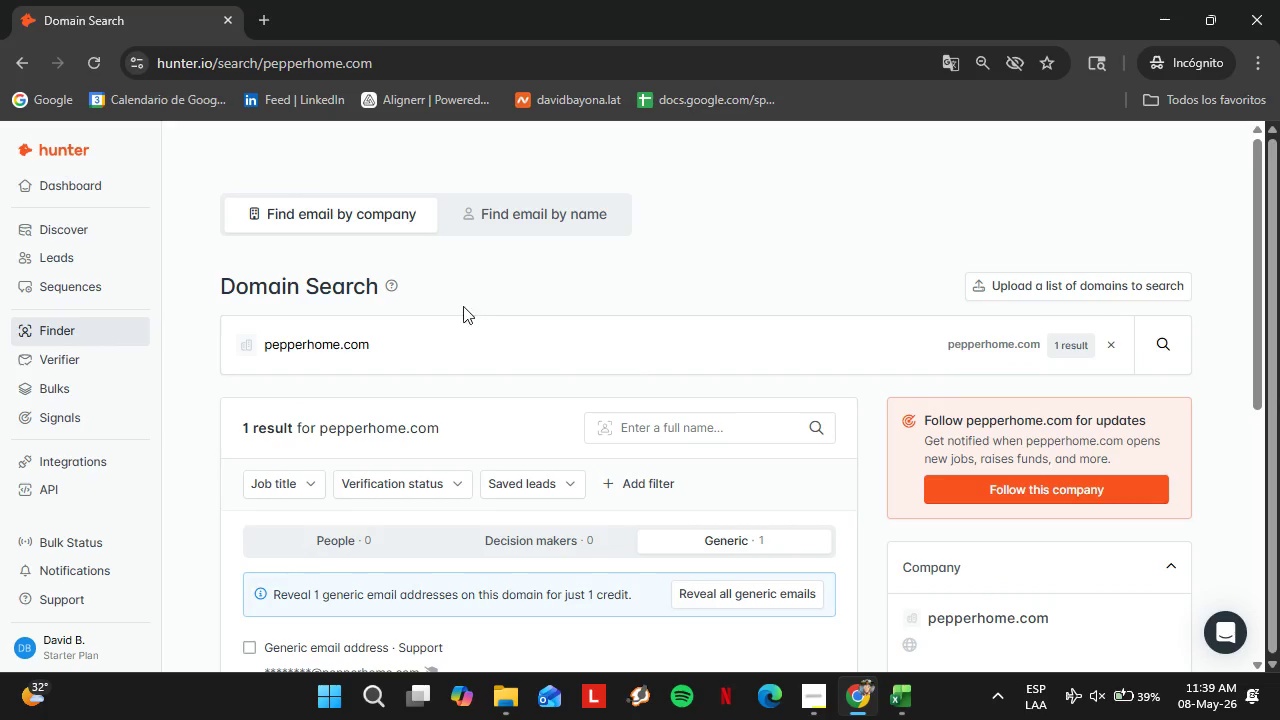 
double_click([423, 347])
 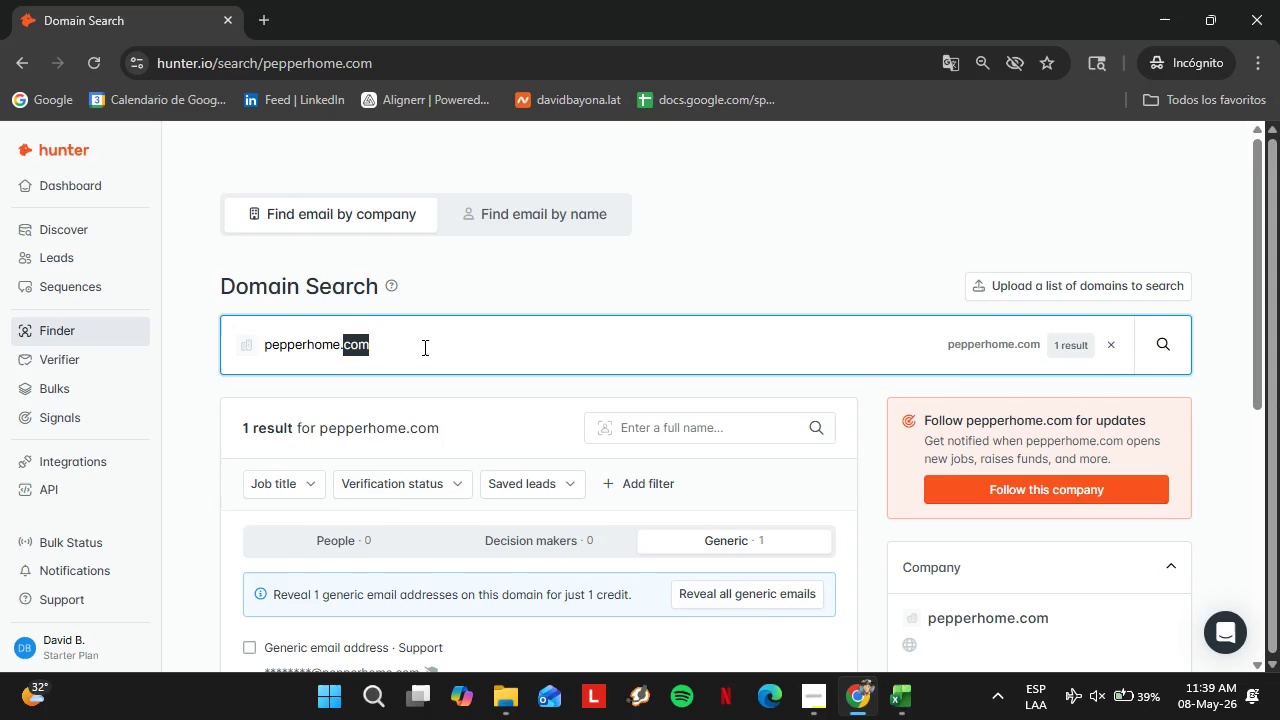 
triple_click([423, 347])
 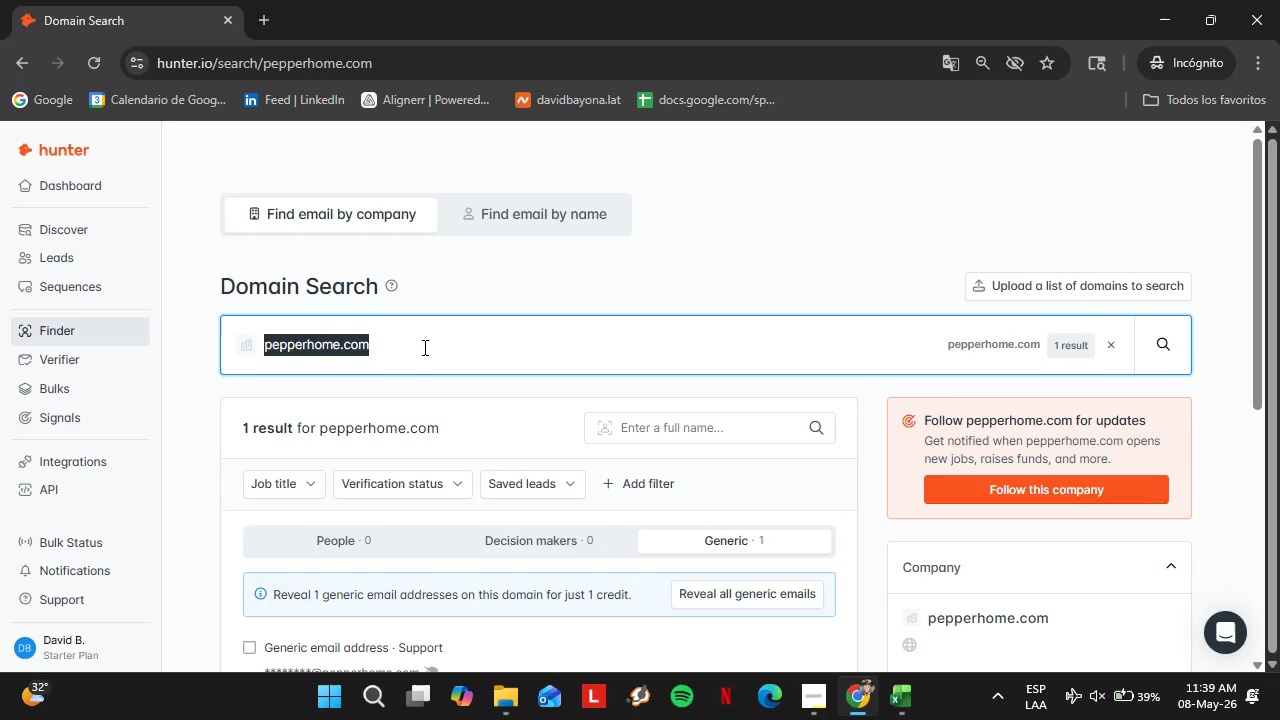 
triple_click([423, 347])
 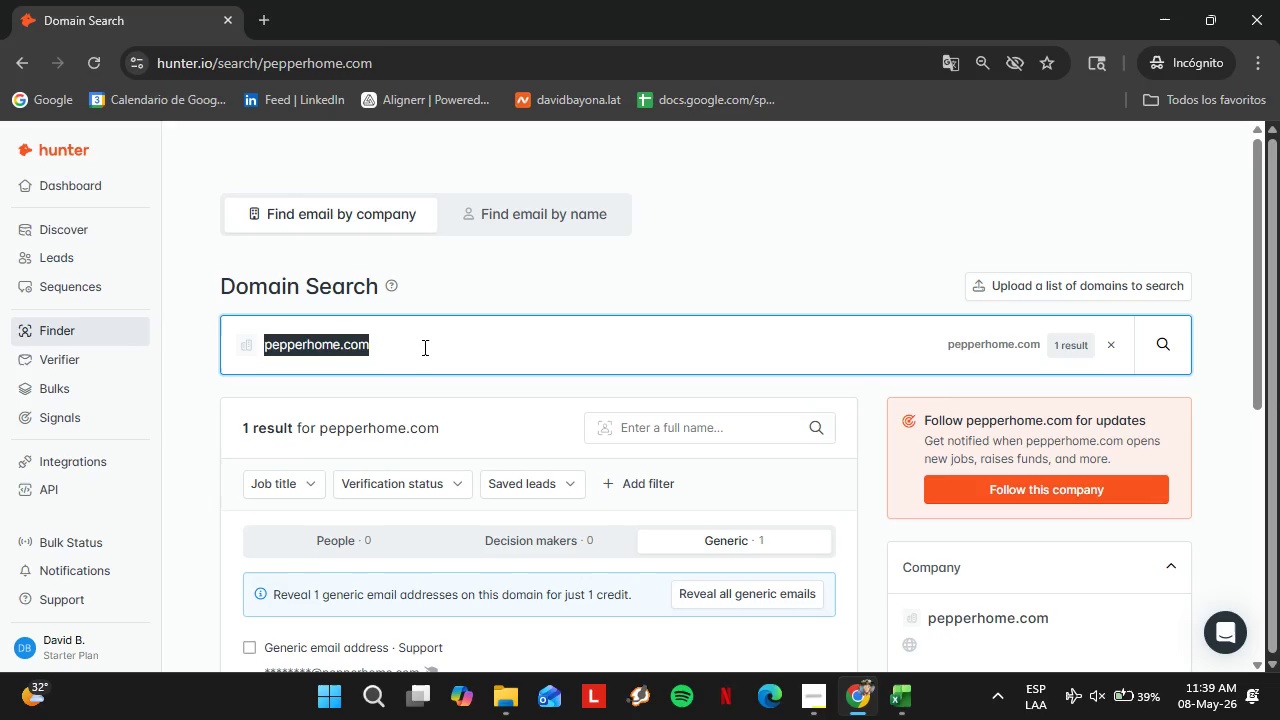 
triple_click([423, 347])
 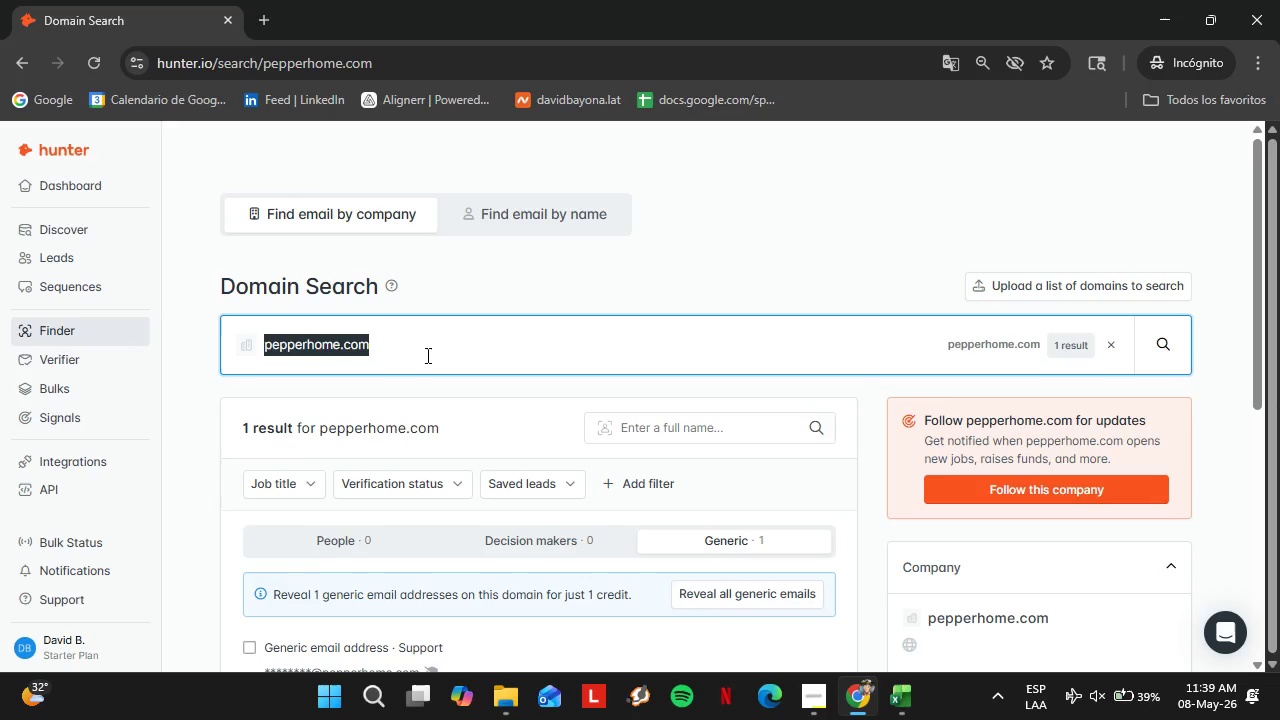 
type(carawayhome.com)
 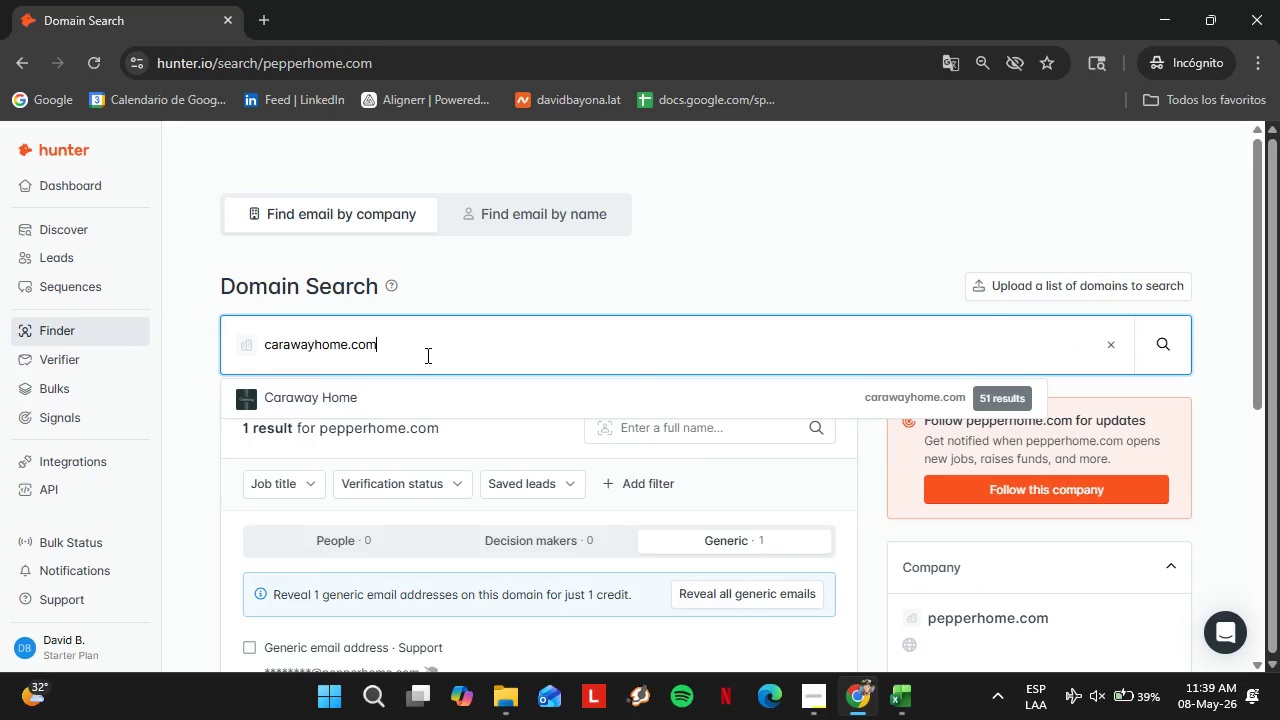 
key(Enter)
 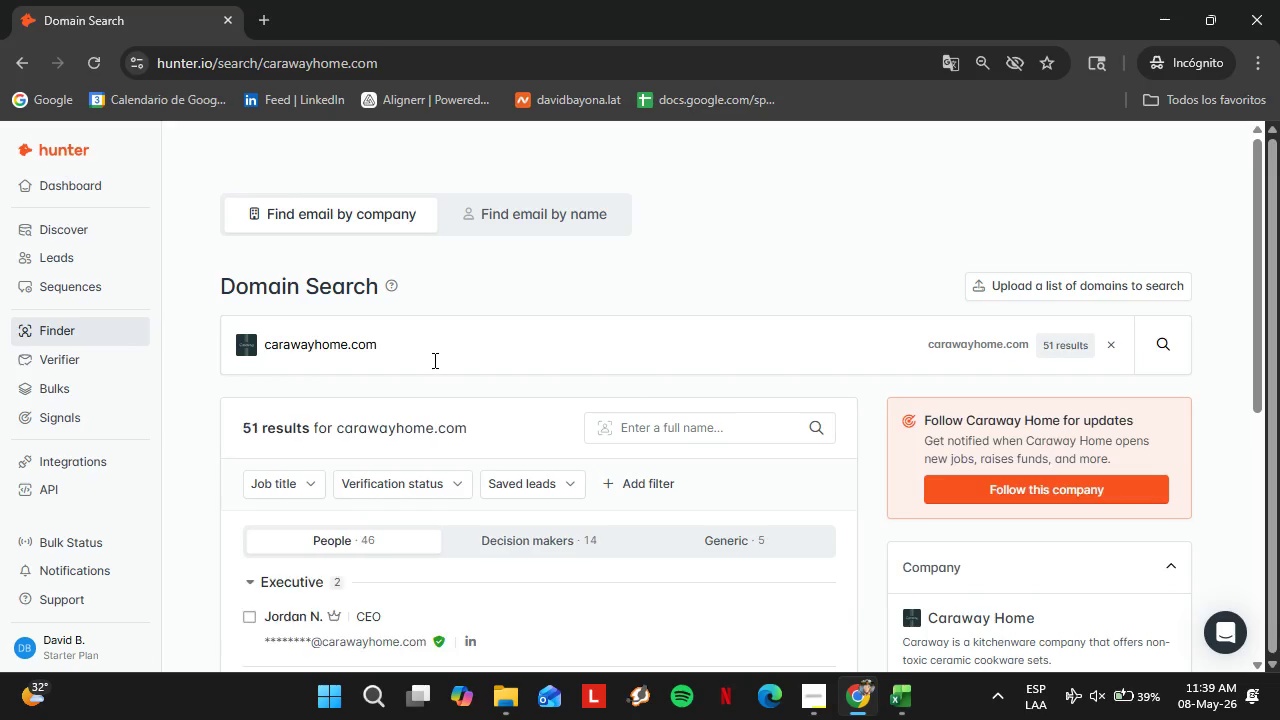 
scroll: coordinate [433, 360], scroll_direction: down, amount: 3.0
 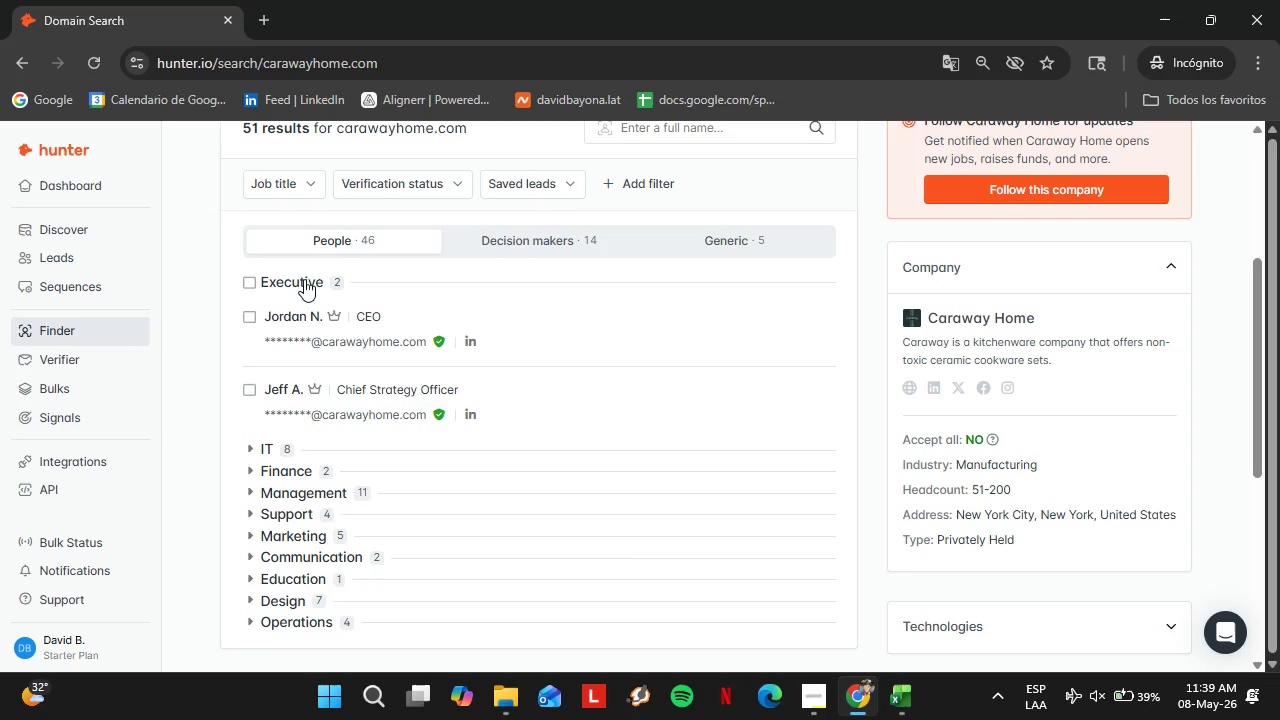 
left_click([303, 278])
 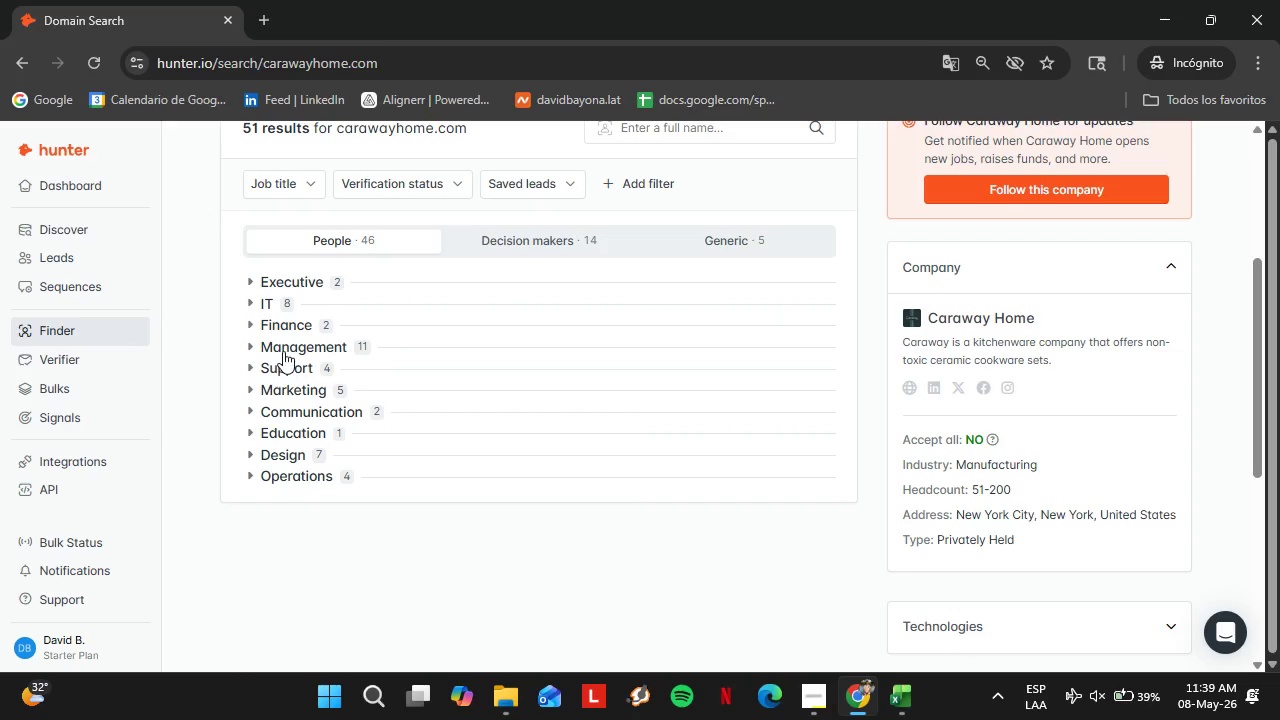 
left_click([283, 351])
 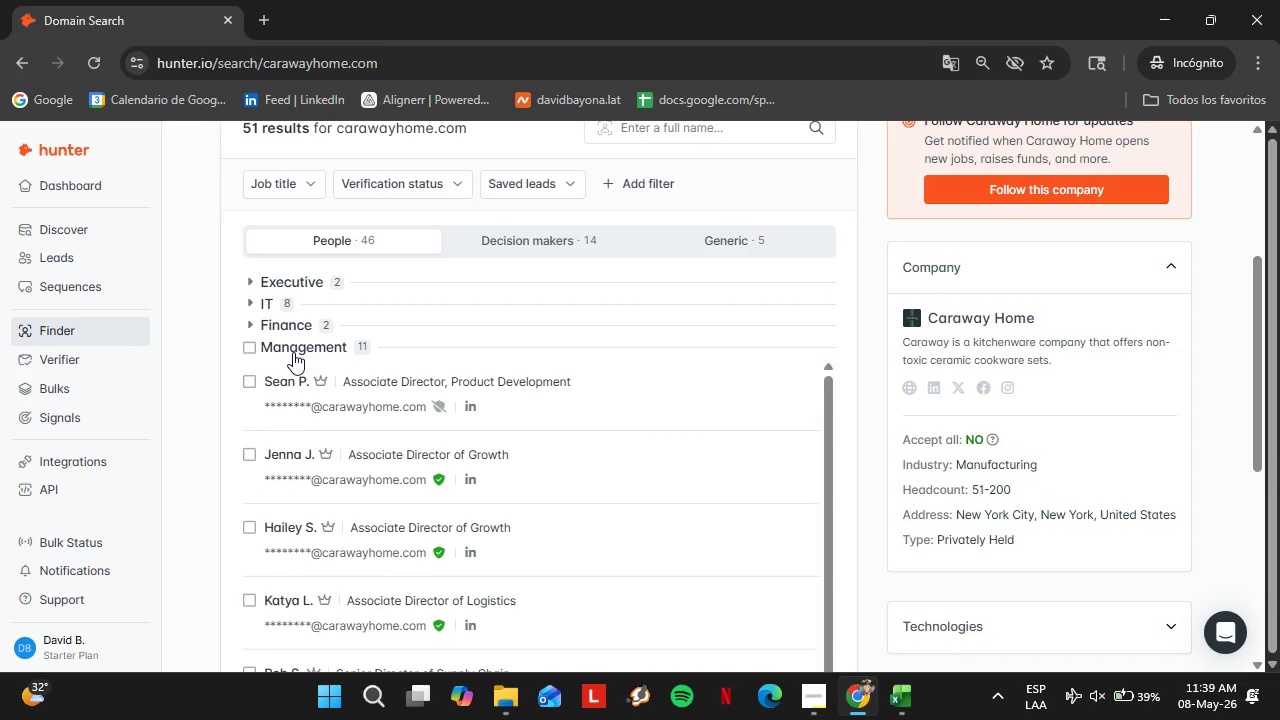 
left_click([293, 352])
 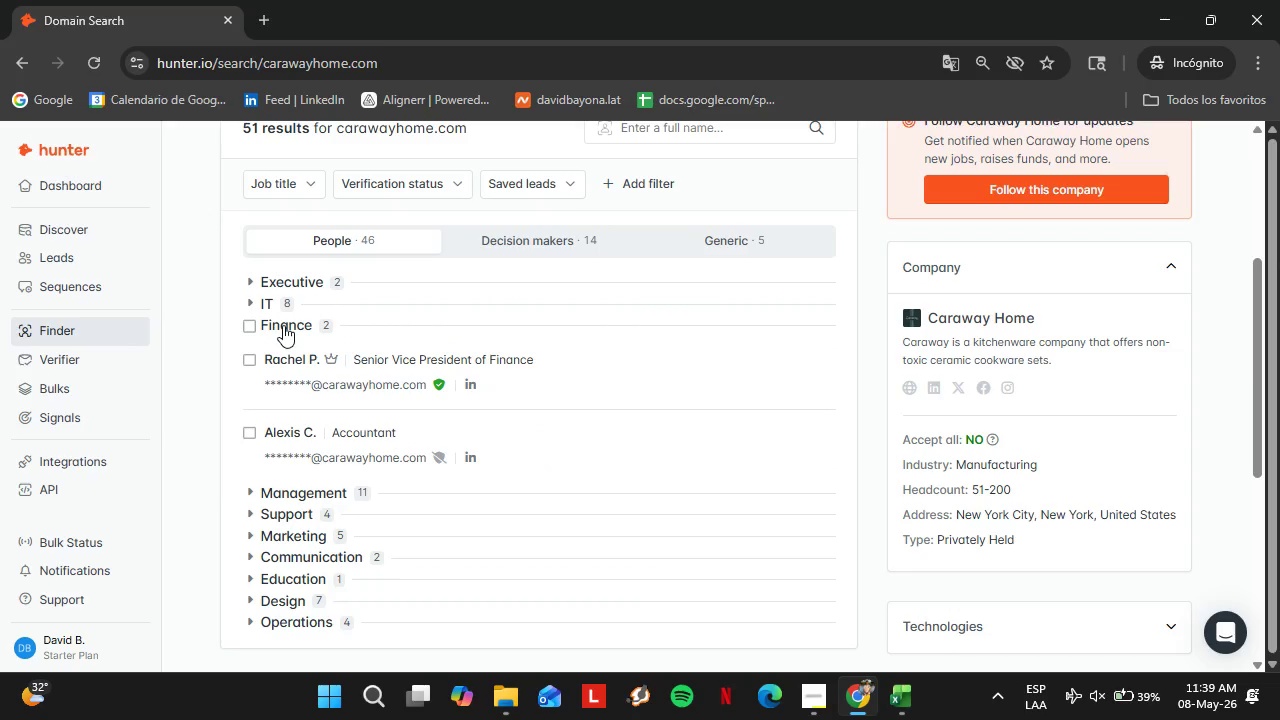 
triple_click([284, 325])
 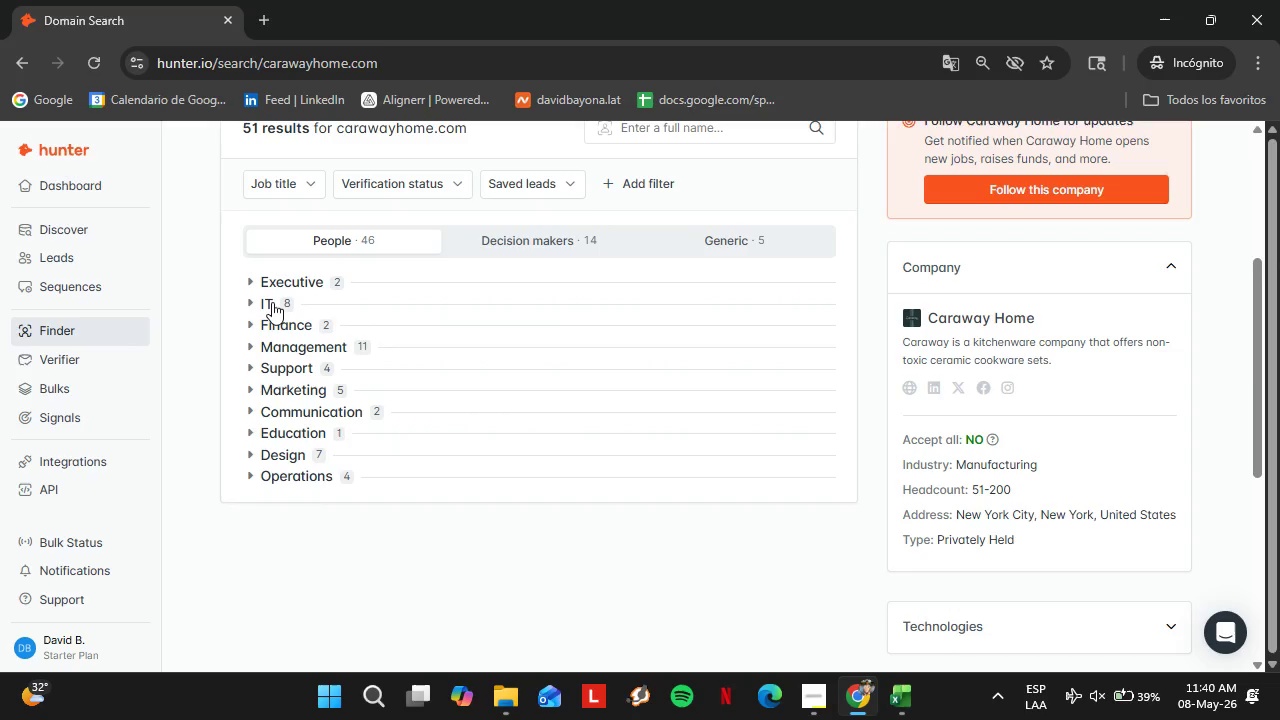 
left_click([272, 302])
 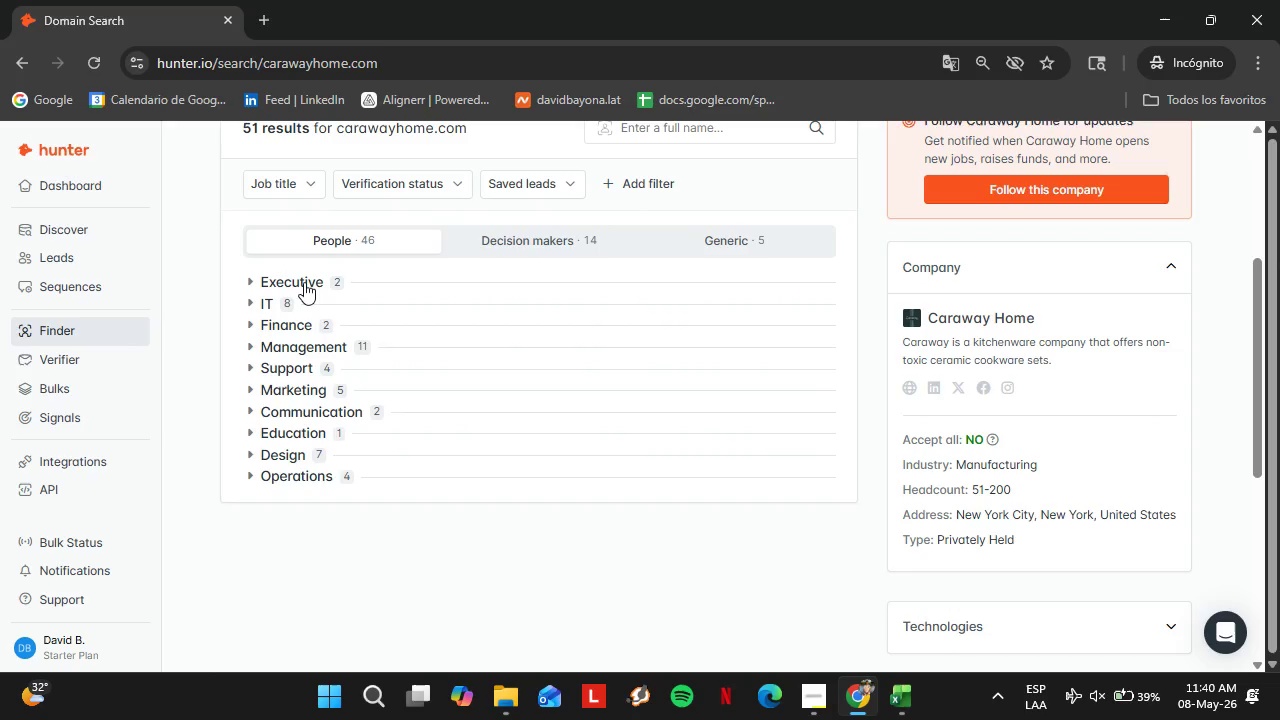 
left_click([304, 281])
 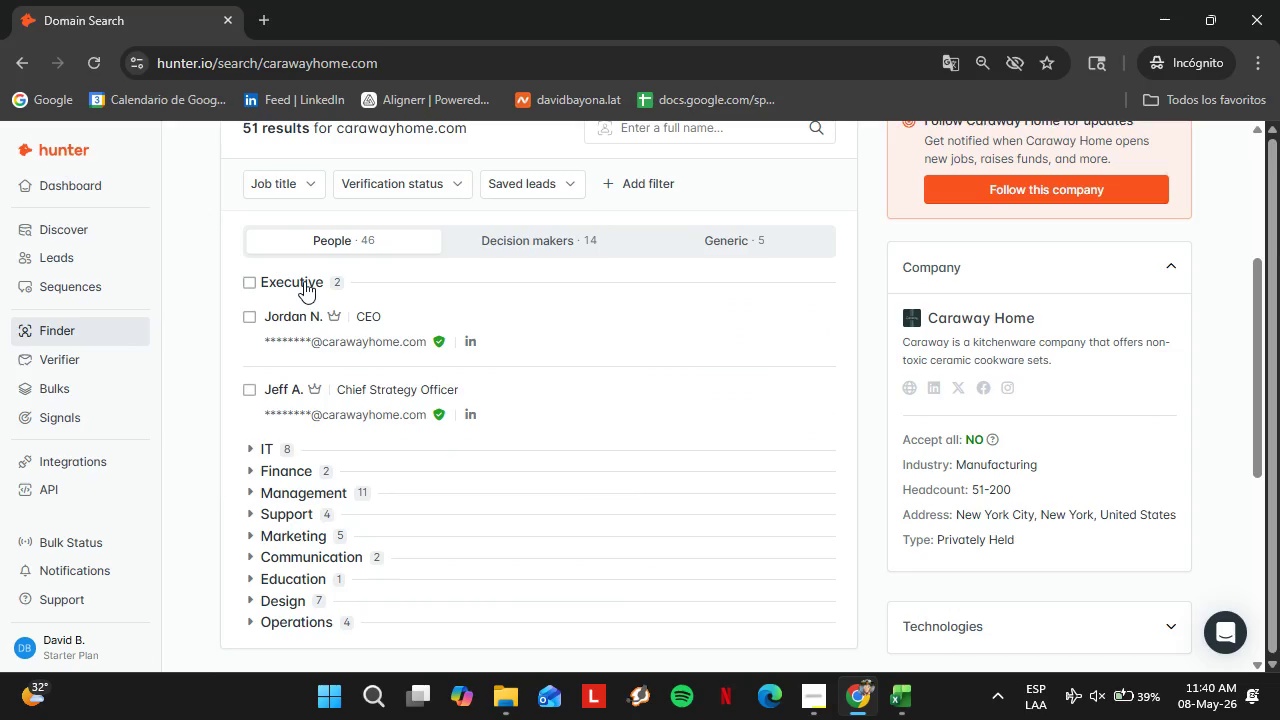 
left_click([304, 281])
 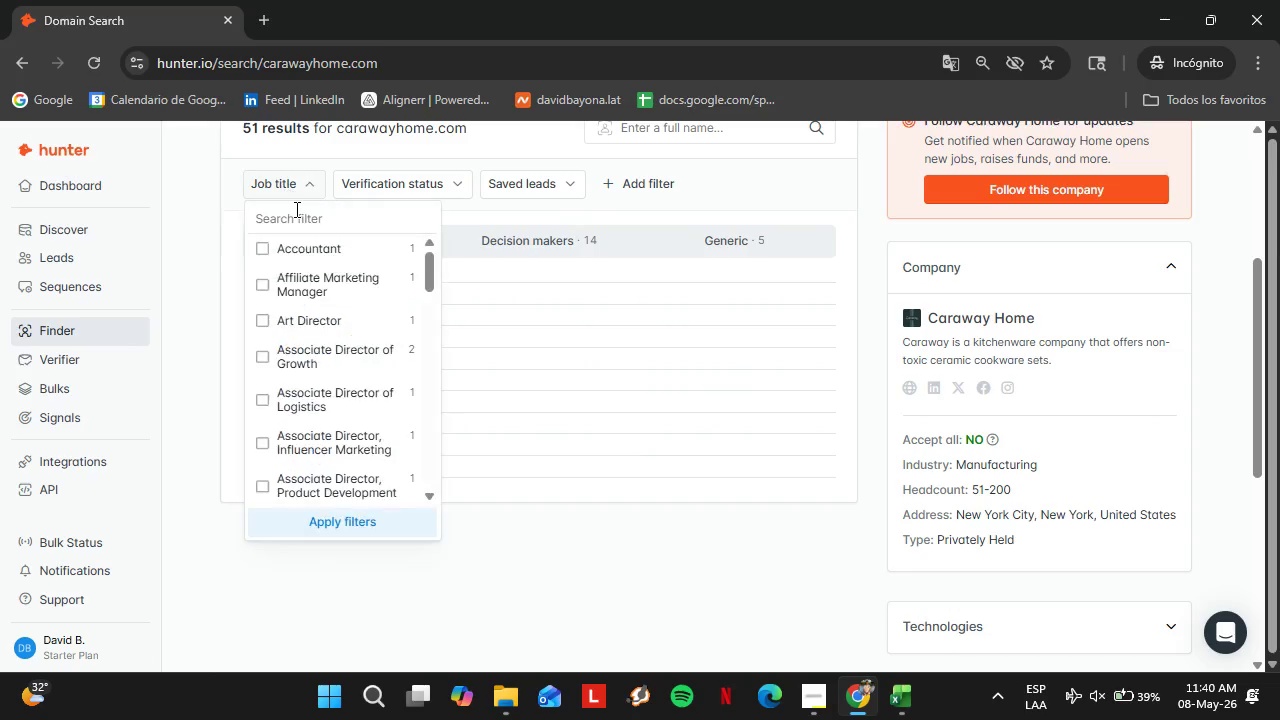 
double_click([308, 222])
 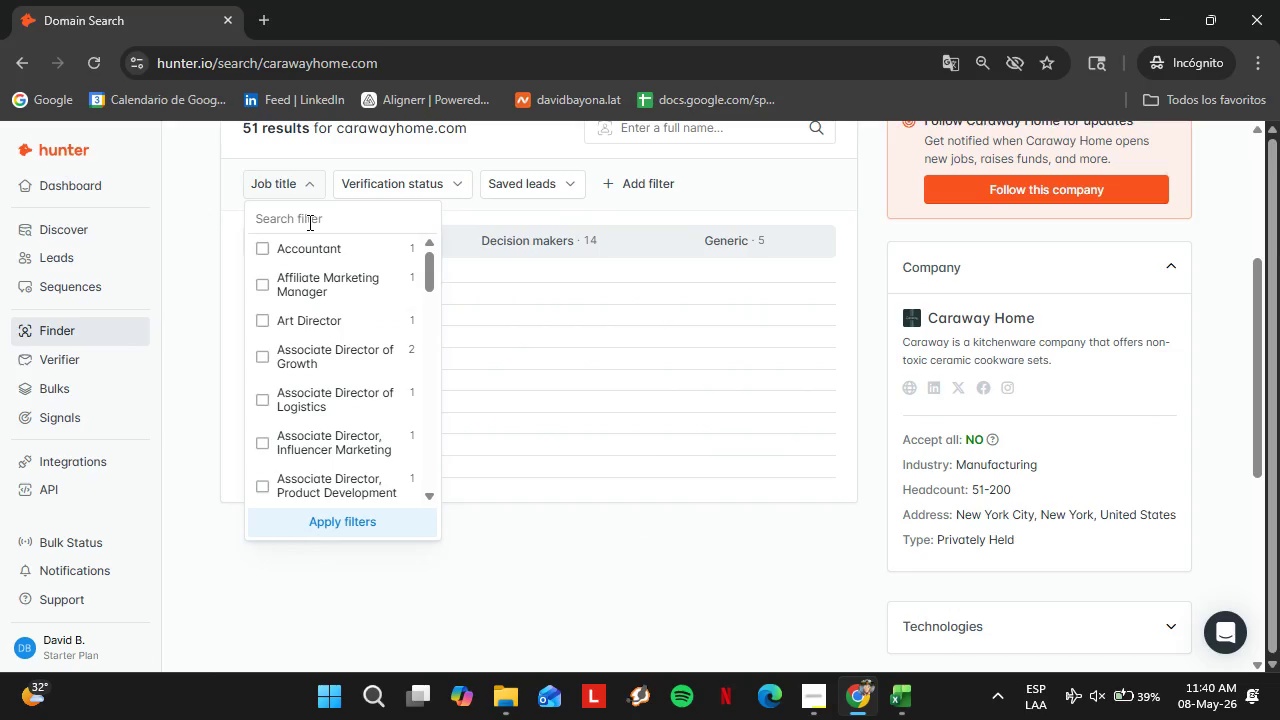 
type(eco)
key(Backspace)
key(Backspace)
key(Backspace)
type(marke)
 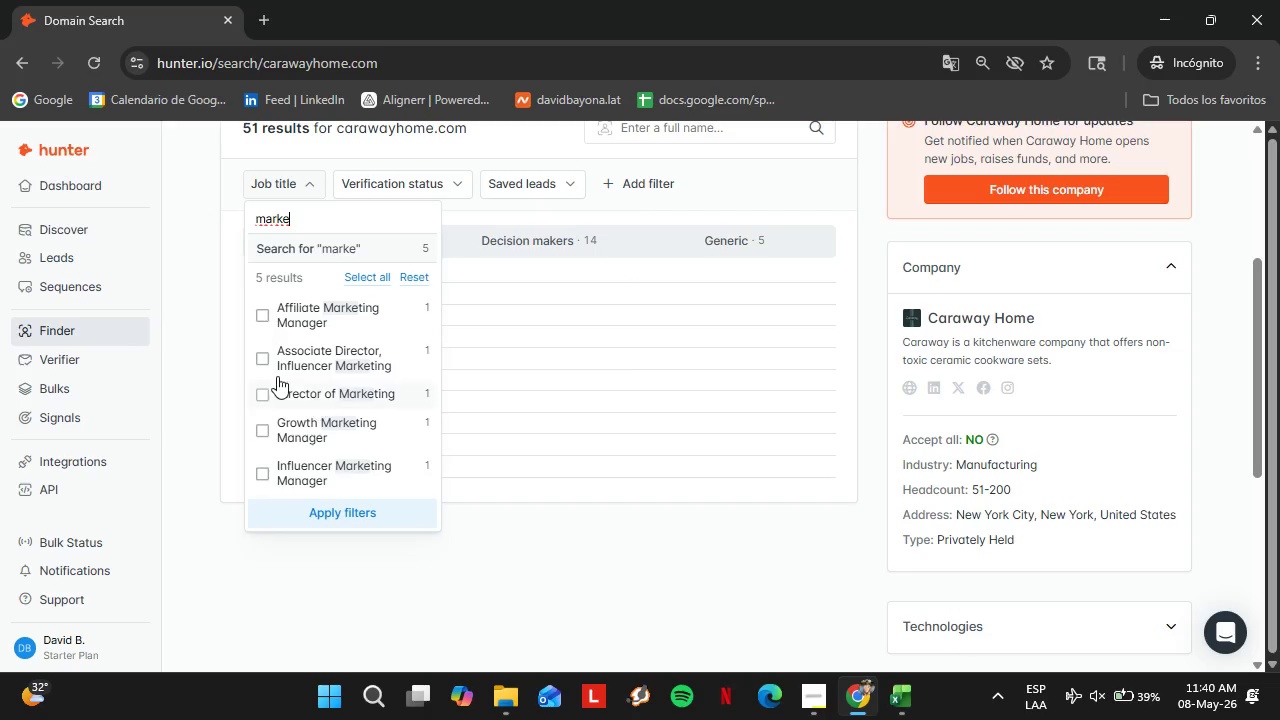 
left_click([262, 390])
 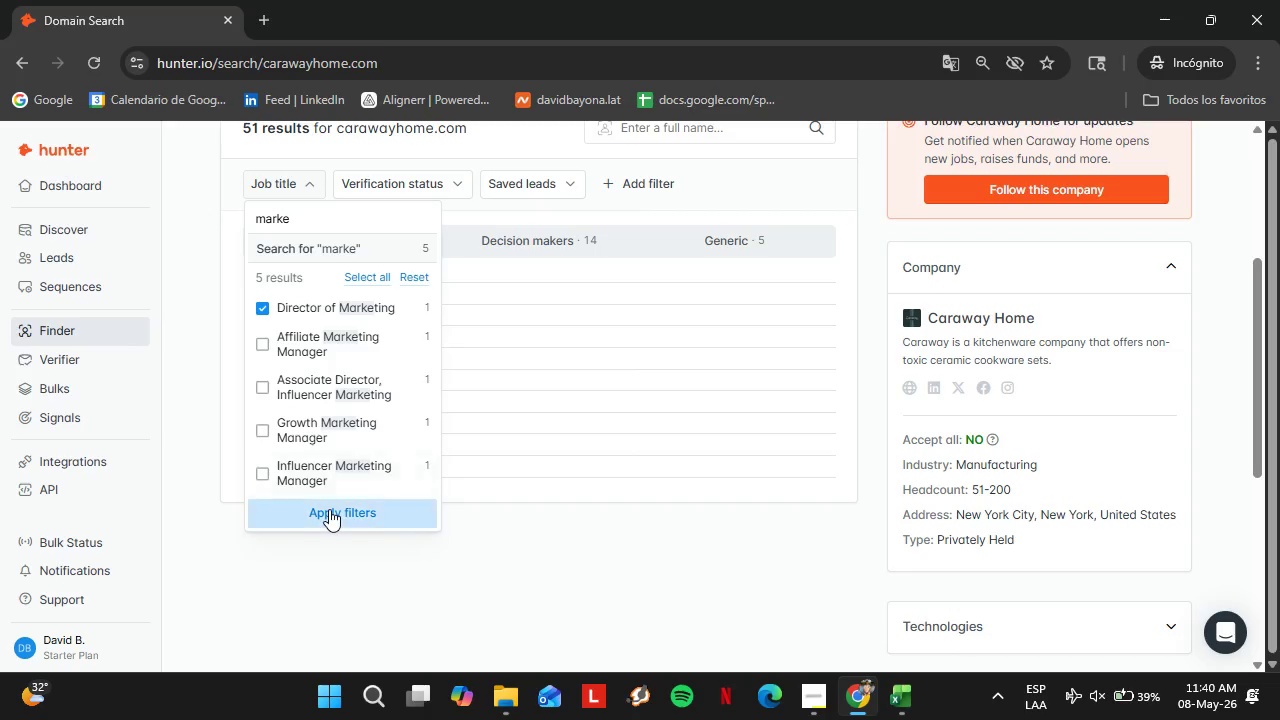 
left_click([329, 509])
 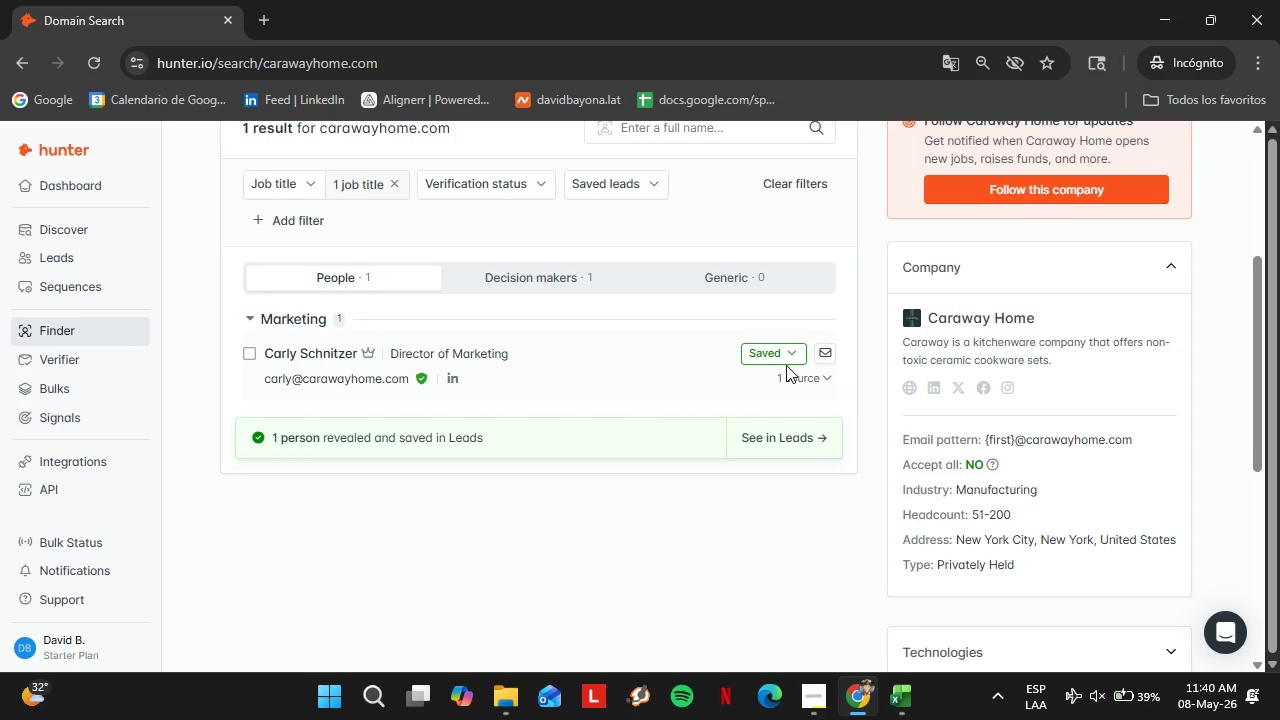 
wait(5.83)
 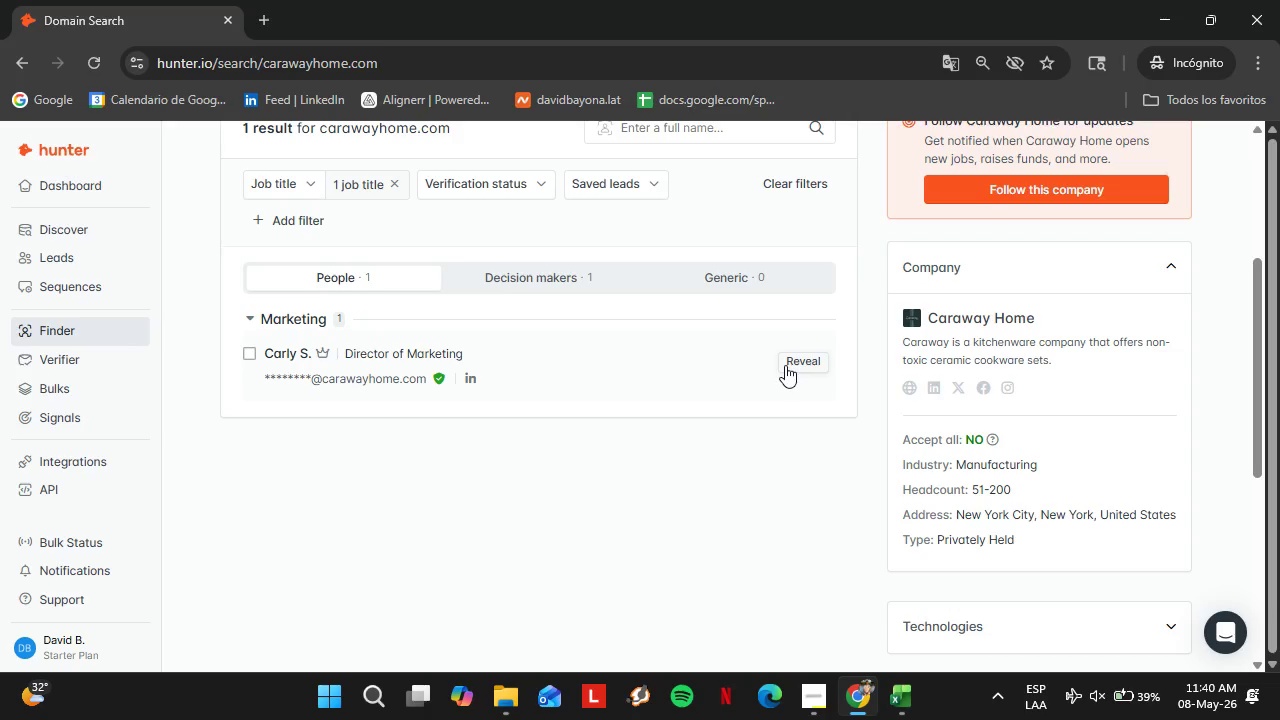 
left_click([766, 361])
 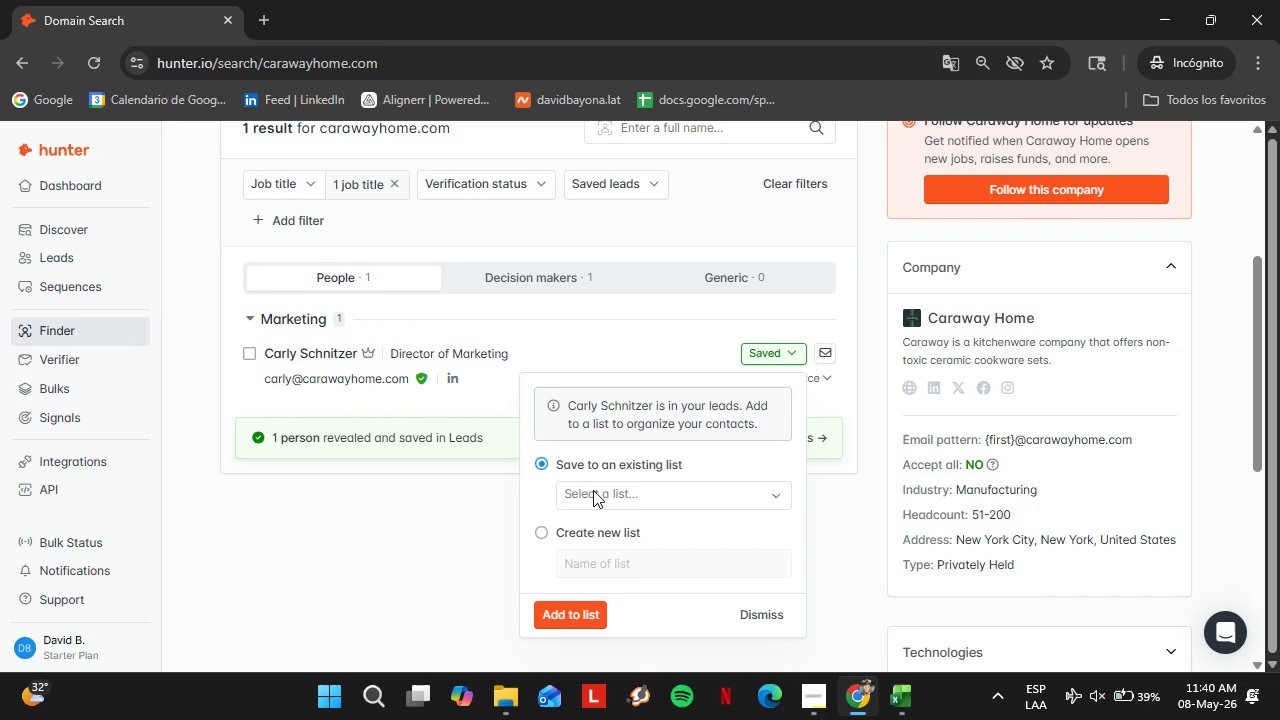 
left_click([593, 491])
 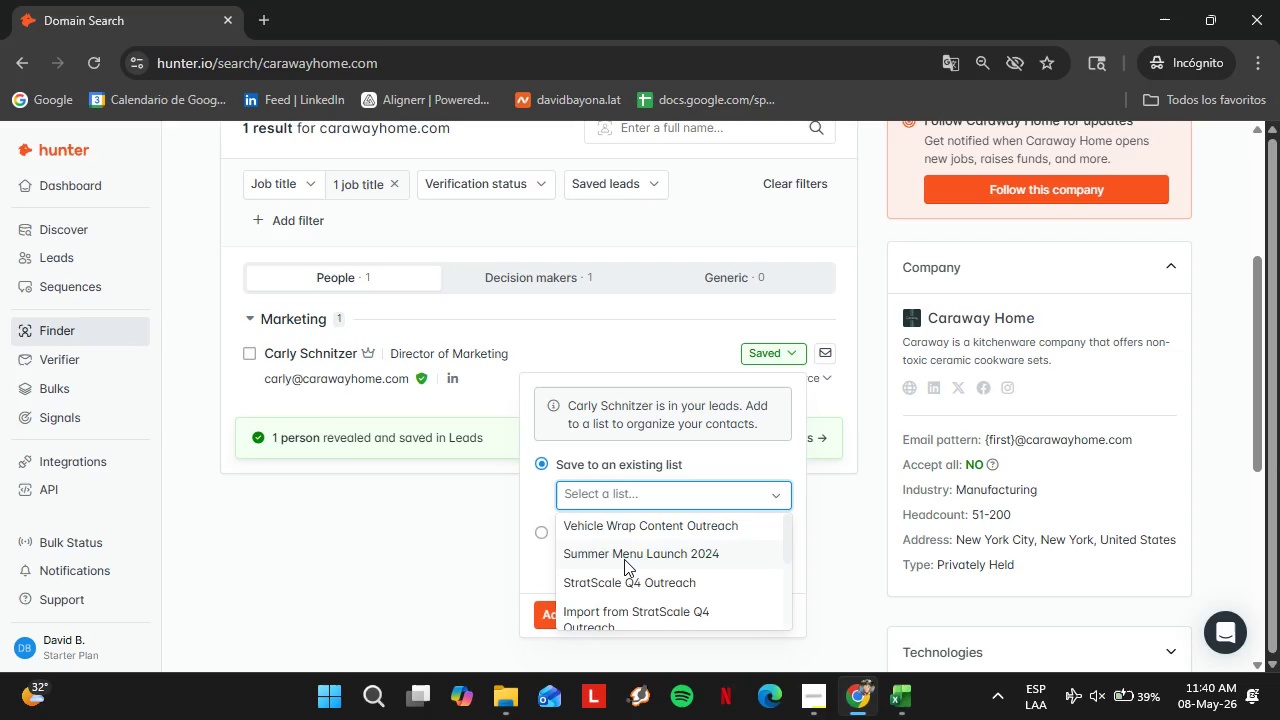 
scroll: coordinate [624, 559], scroll_direction: down, amount: 1.0
 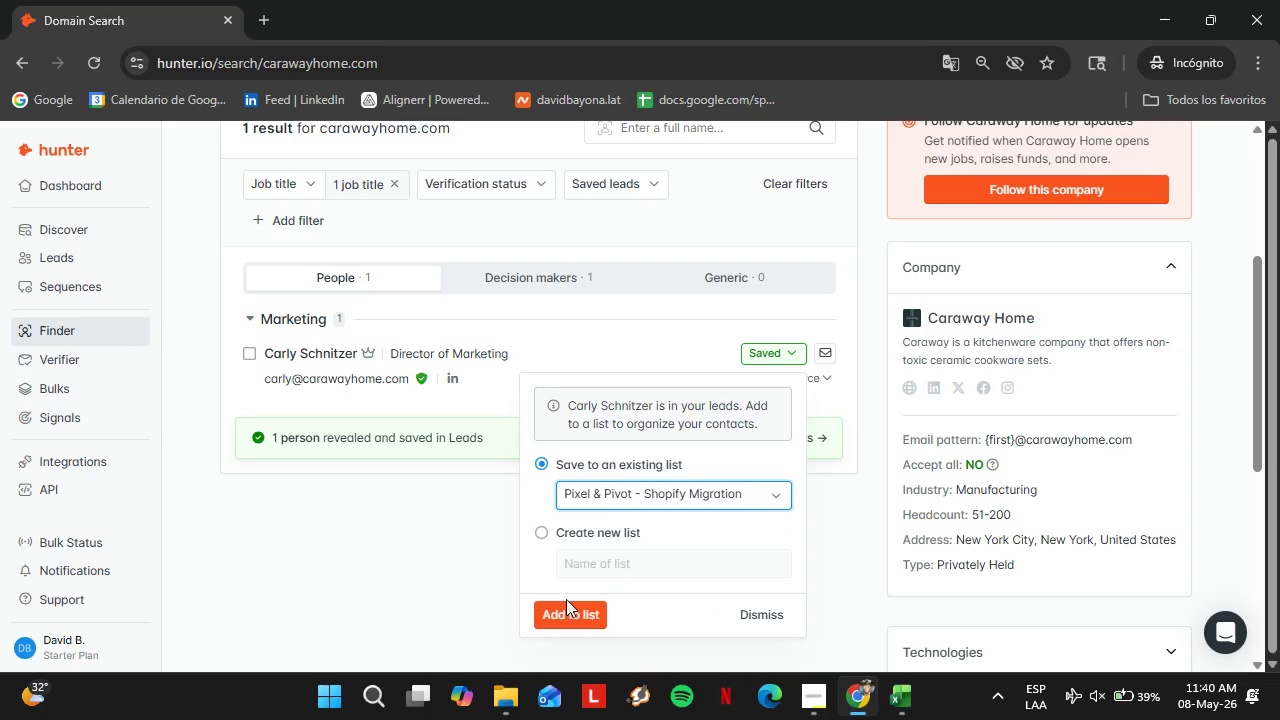 
double_click([565, 600])
 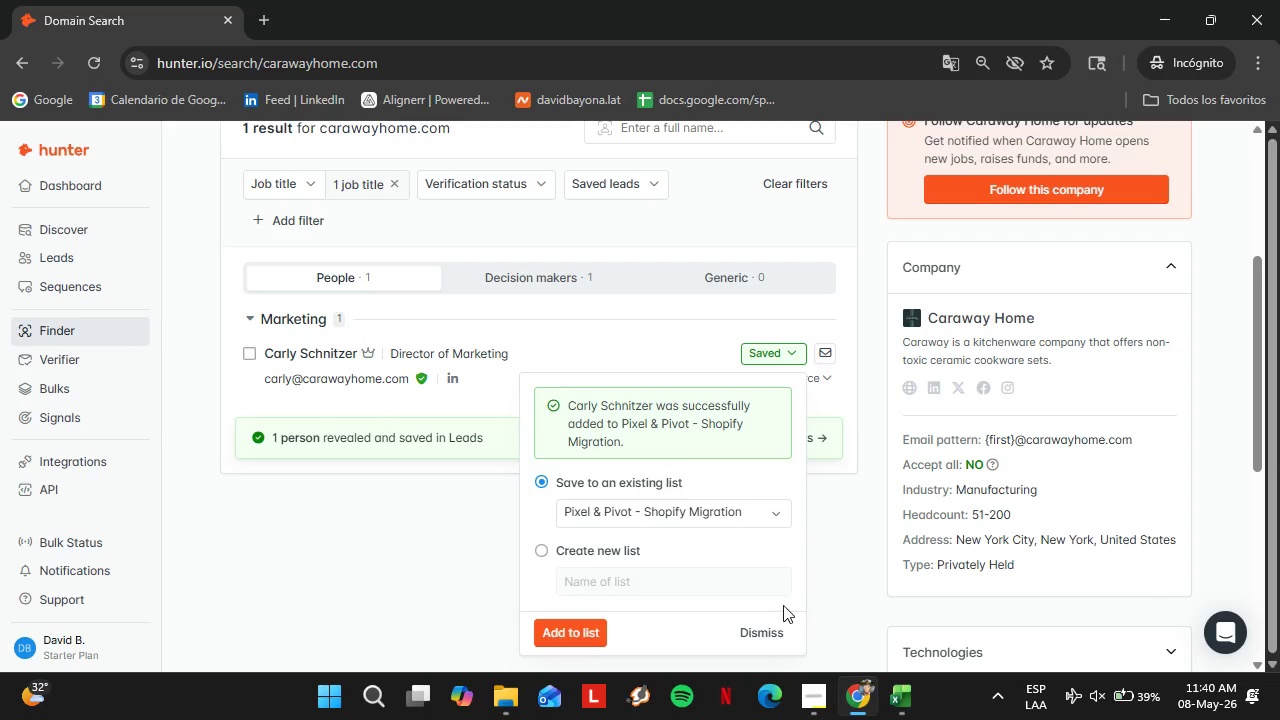 
left_click([758, 622])
 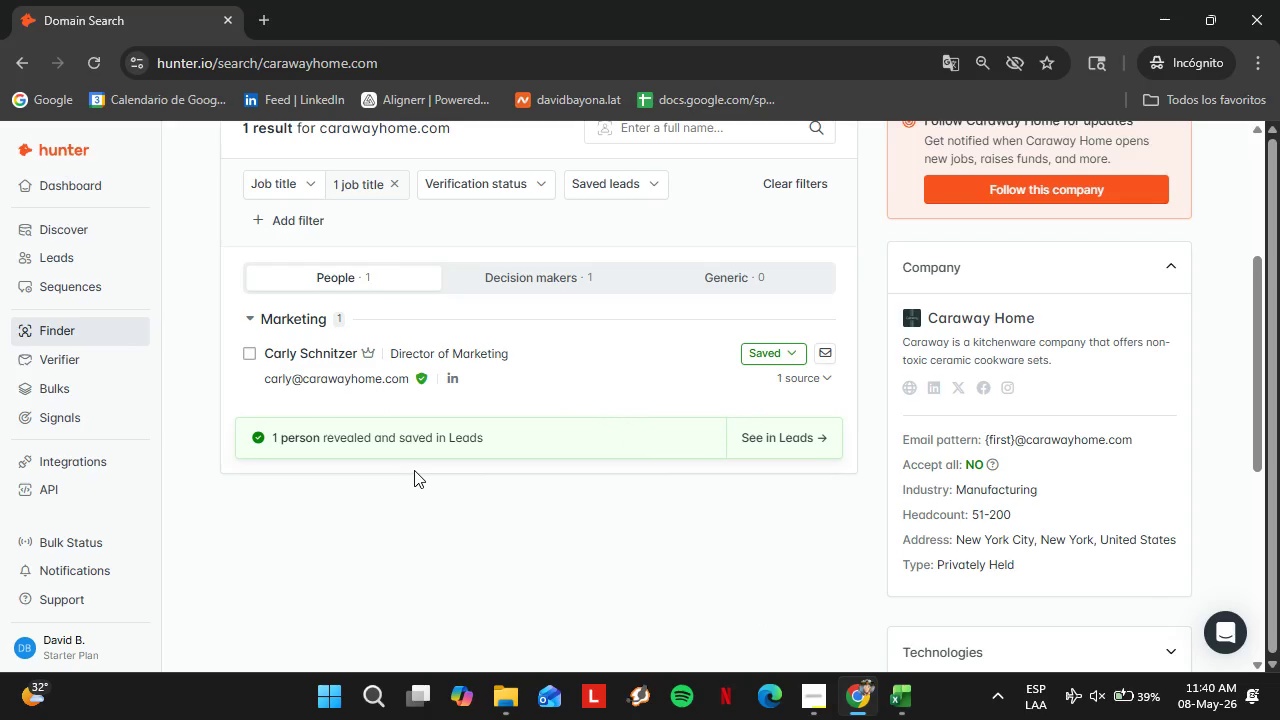 
scroll: coordinate [414, 470], scroll_direction: up, amount: 1.0
 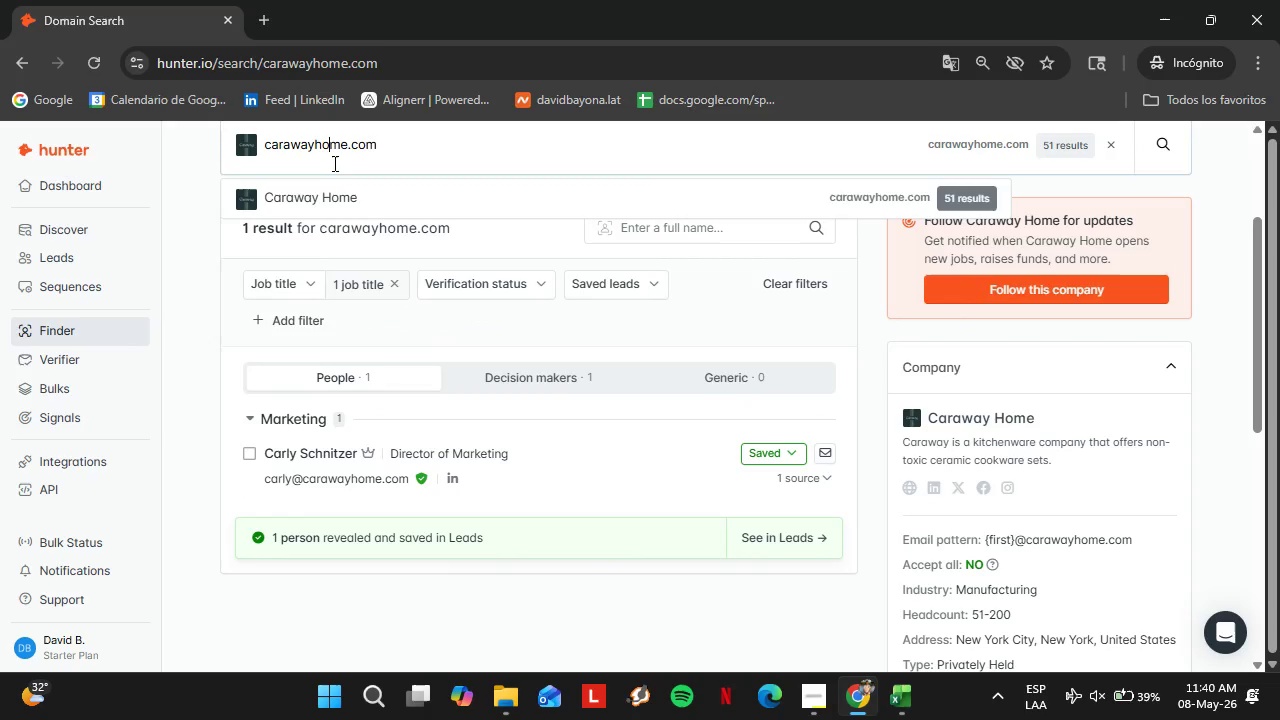 
double_click([333, 163])
 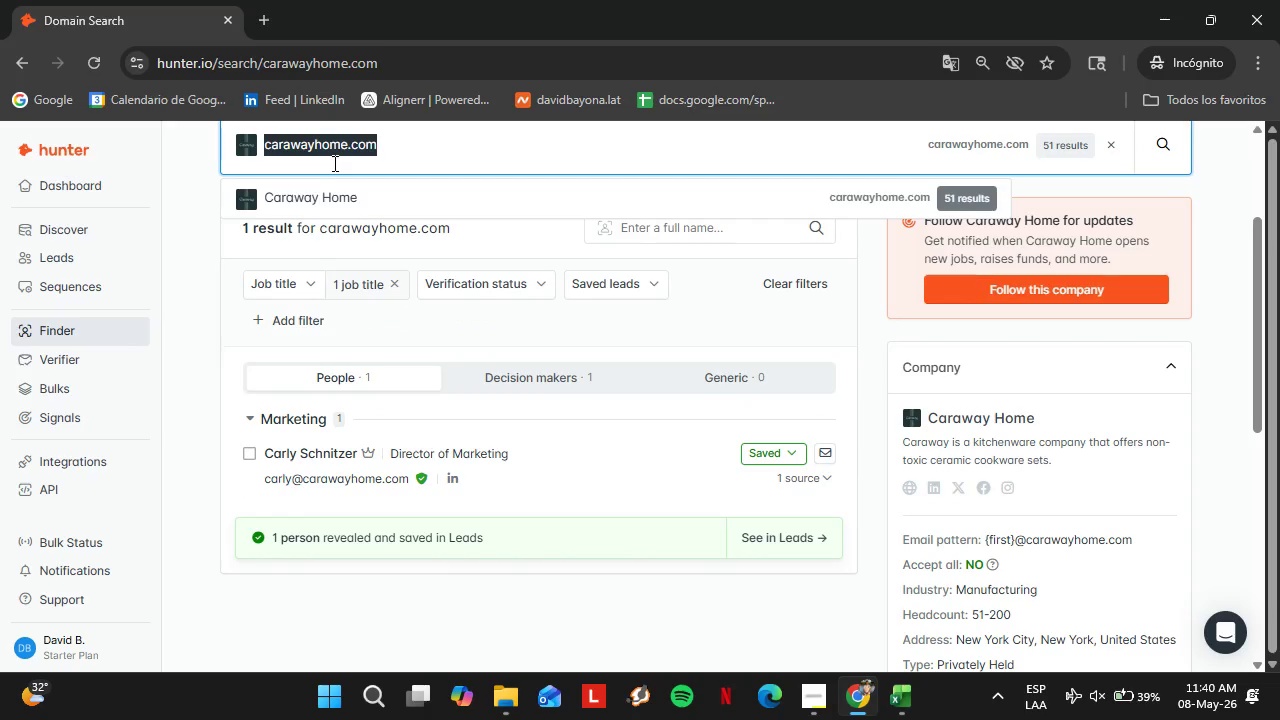 
triple_click([333, 163])
 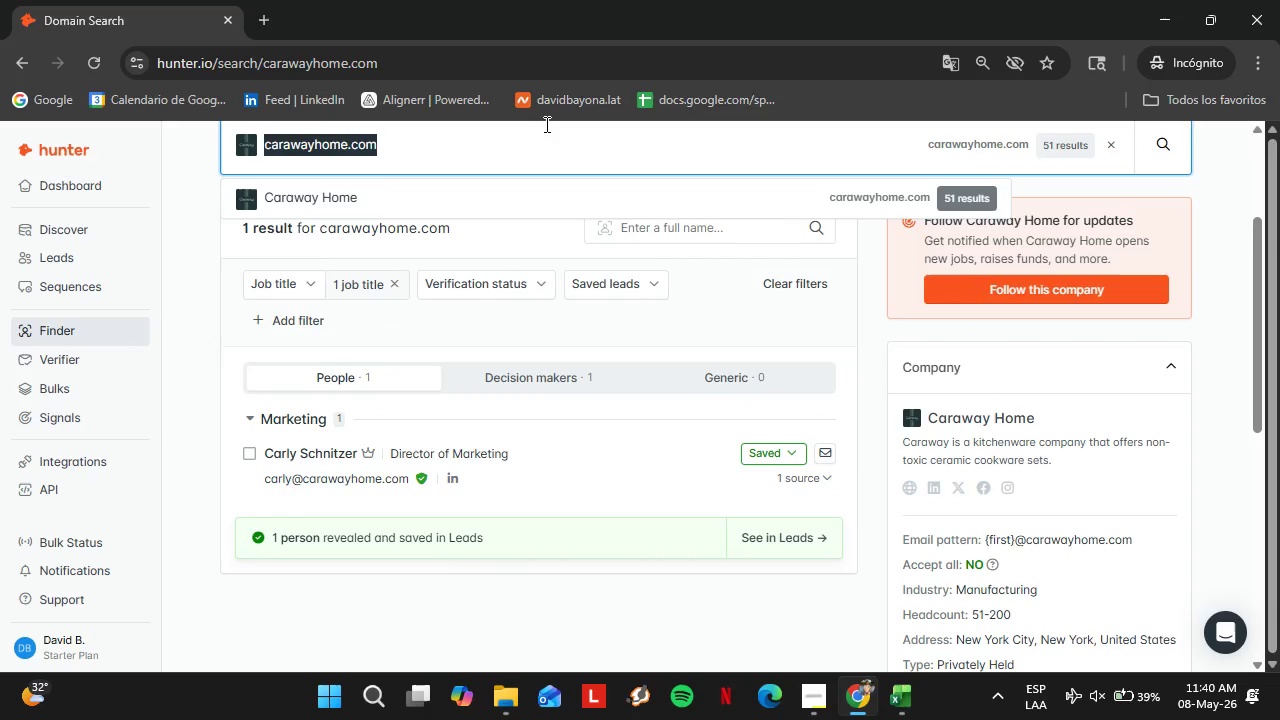 
wait(6.48)
 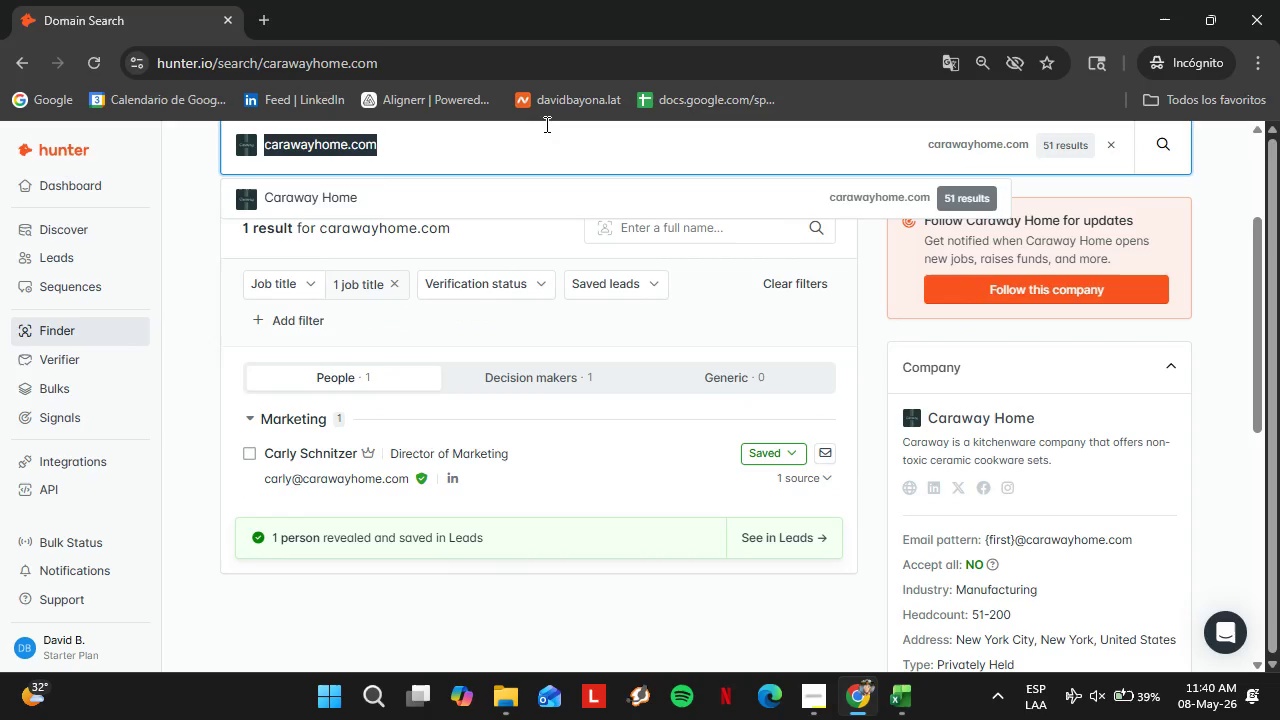 
type(at)
key(Backspace)
key(Backspace)
type(nativecos.com)
 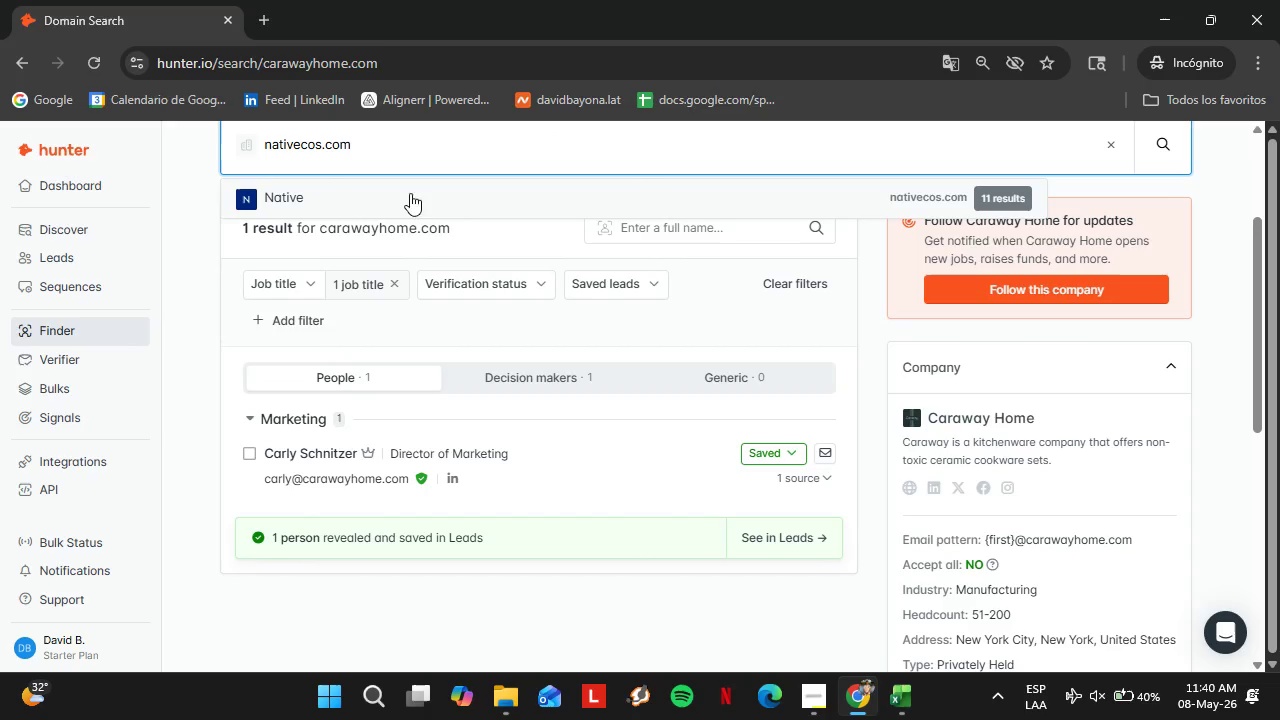 
left_click([379, 193])
 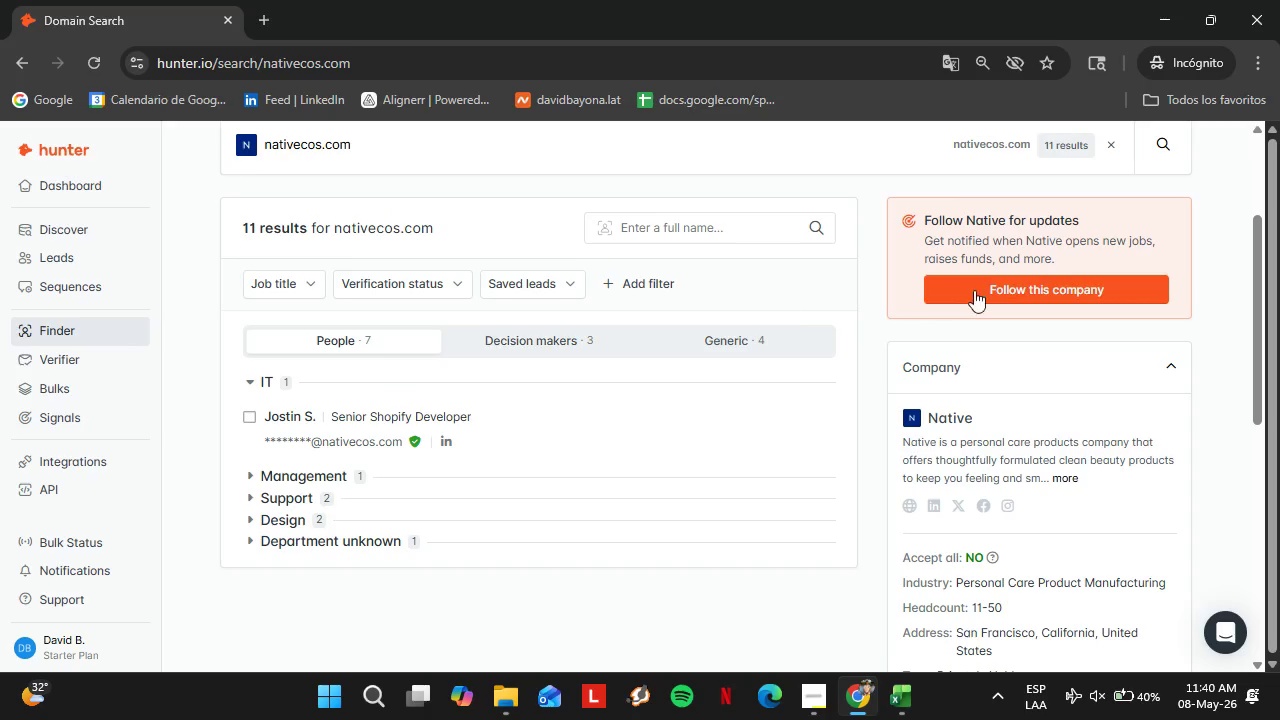 
left_click([264, 379])
 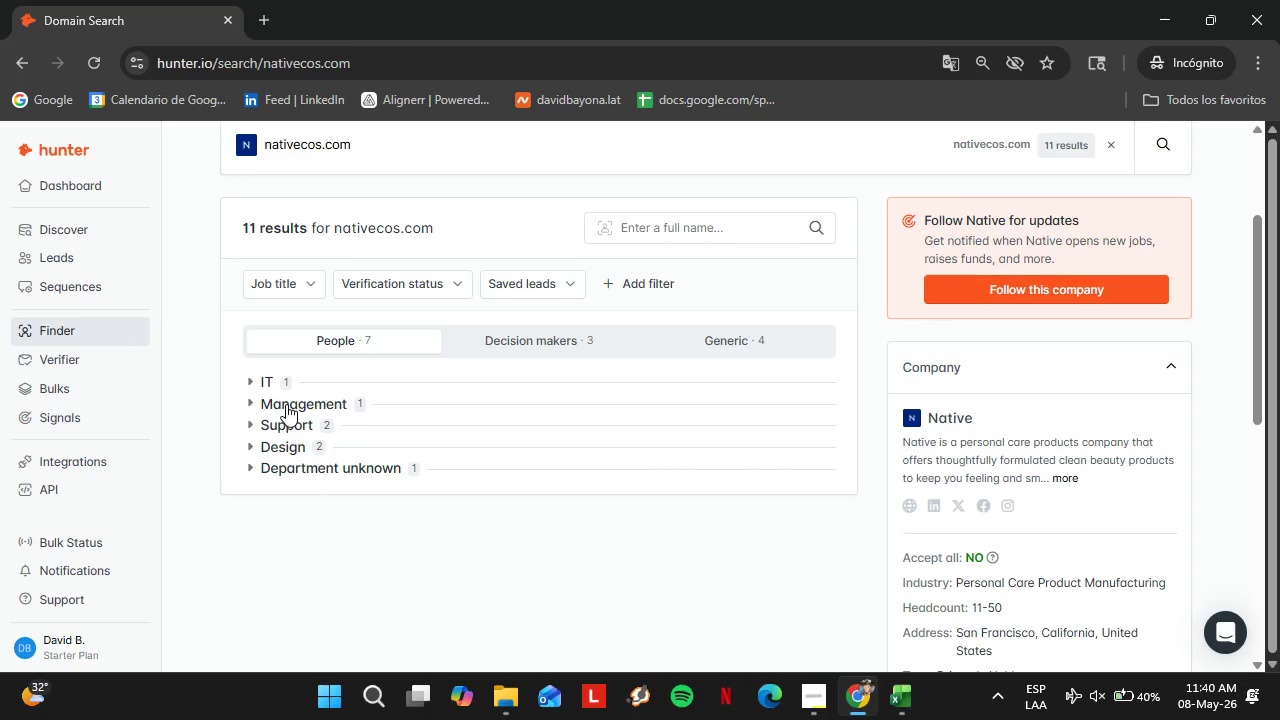 
left_click([286, 404])
 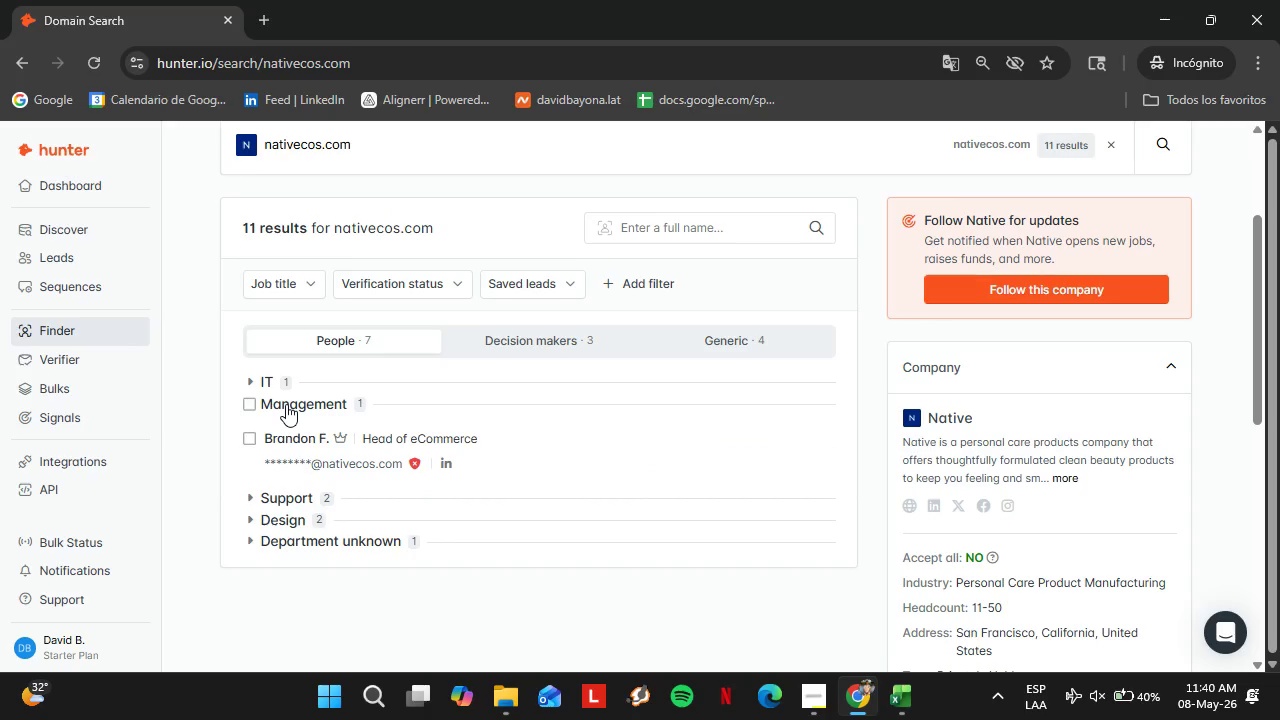 
left_click([286, 404])
 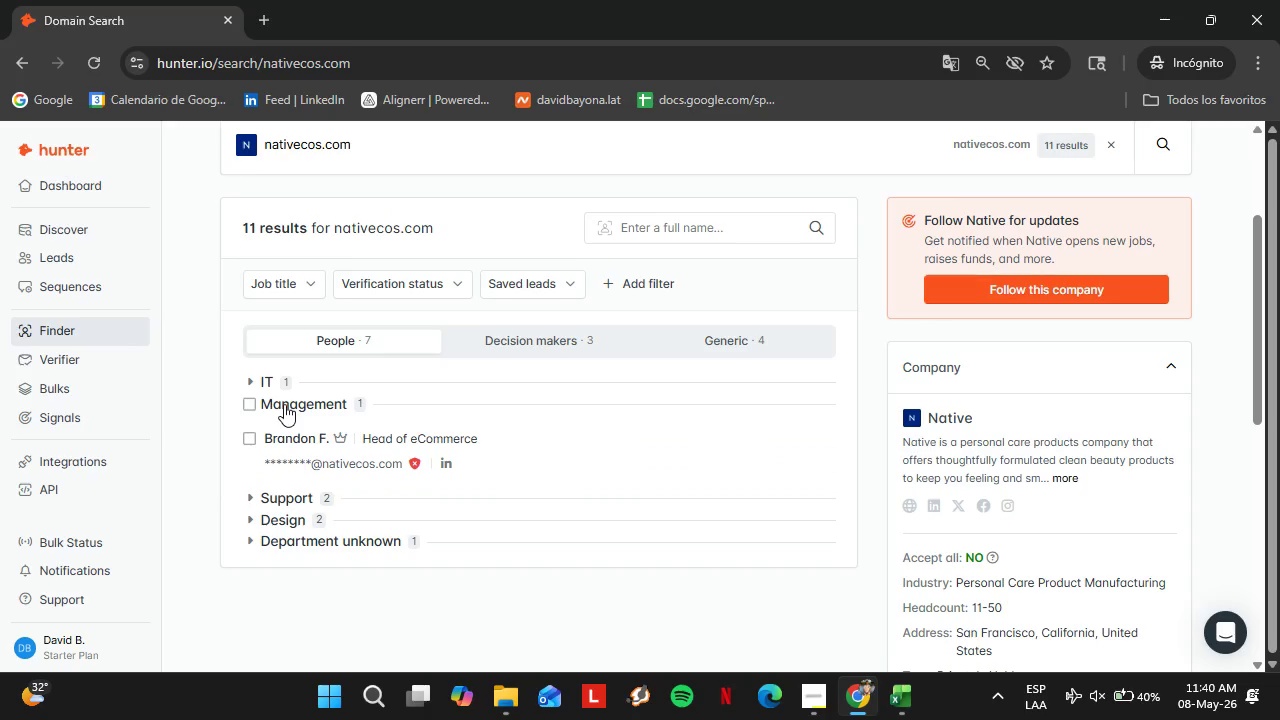 
double_click([284, 404])
 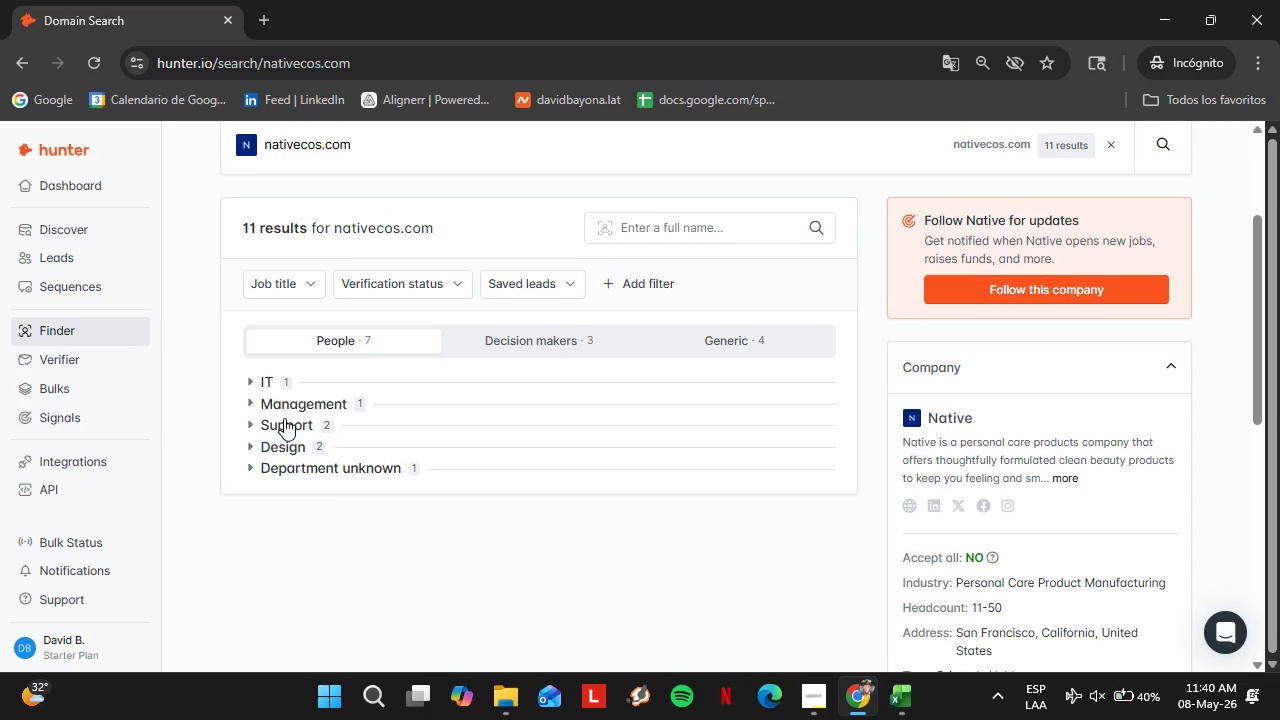 
triple_click([284, 418])
 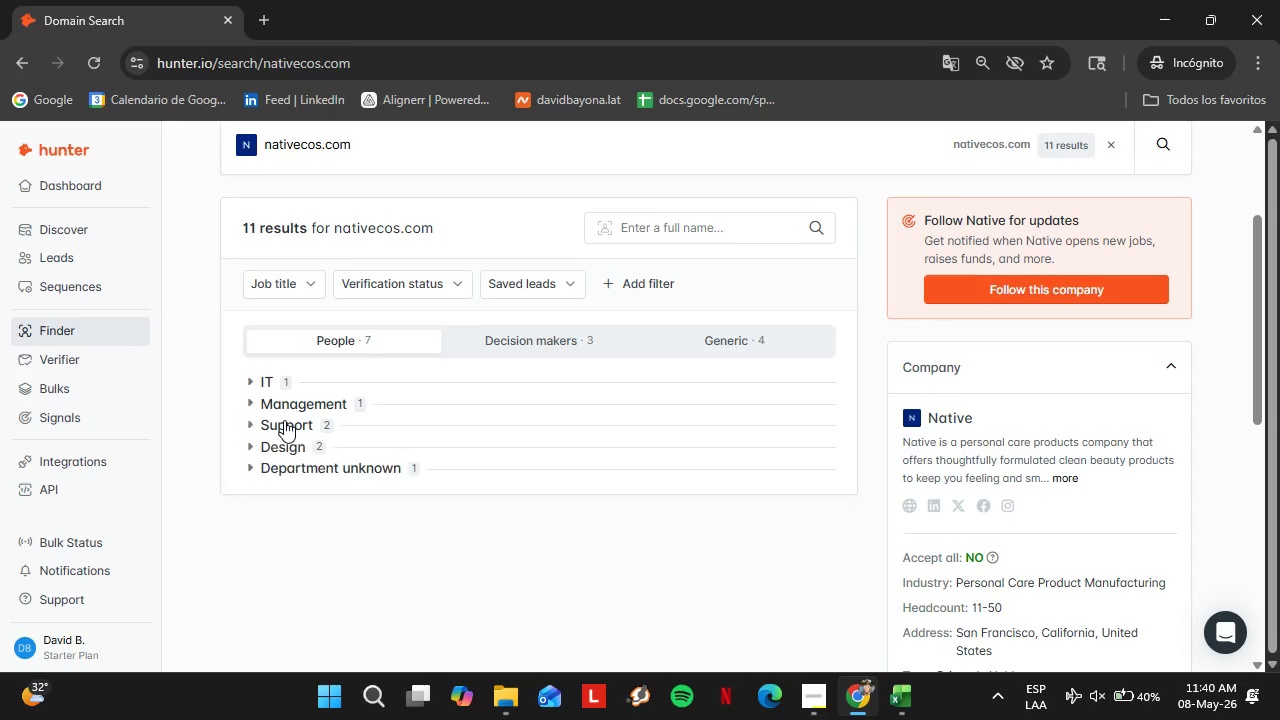 
triple_click([284, 420])
 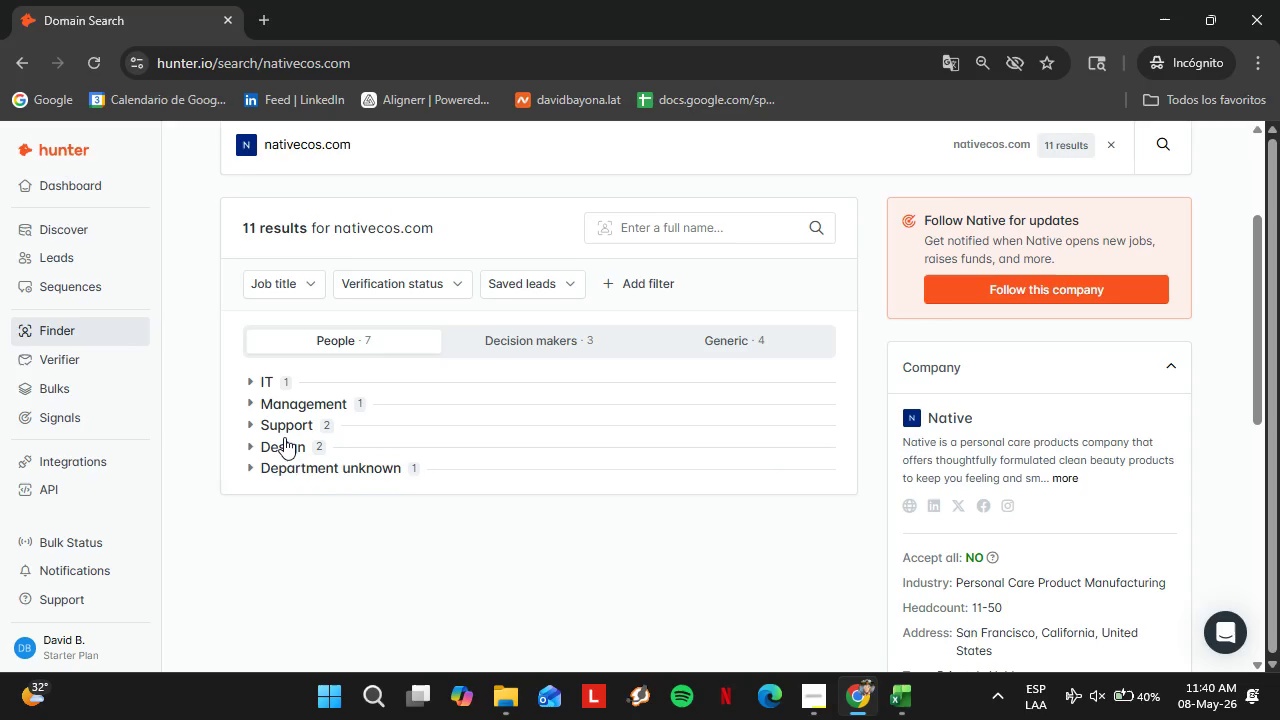 
triple_click([284, 437])
 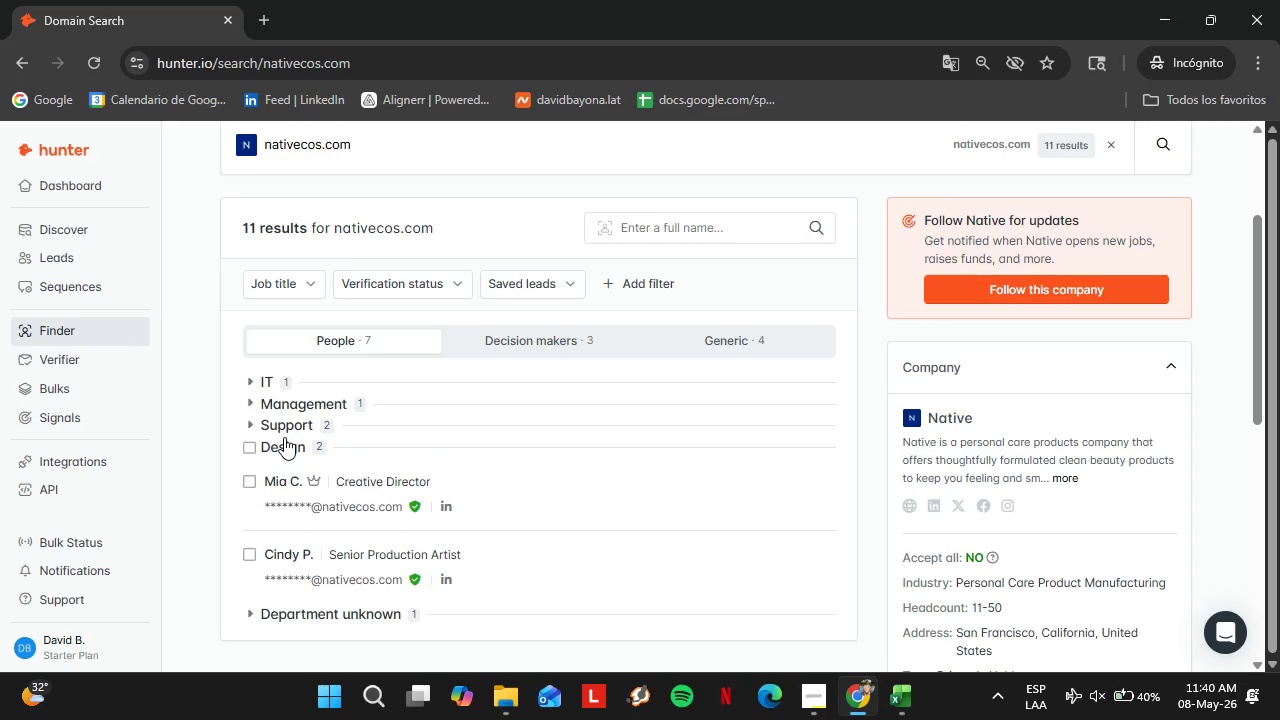 
triple_click([284, 437])
 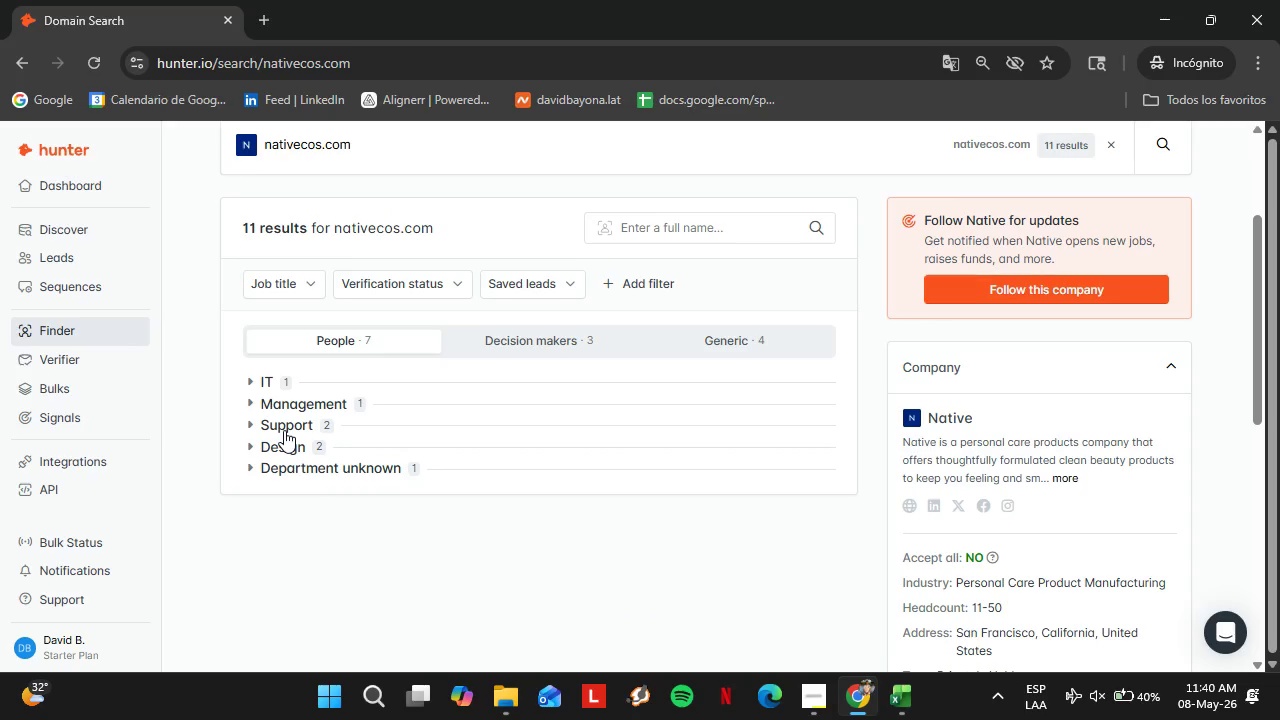 
left_click([284, 430])
 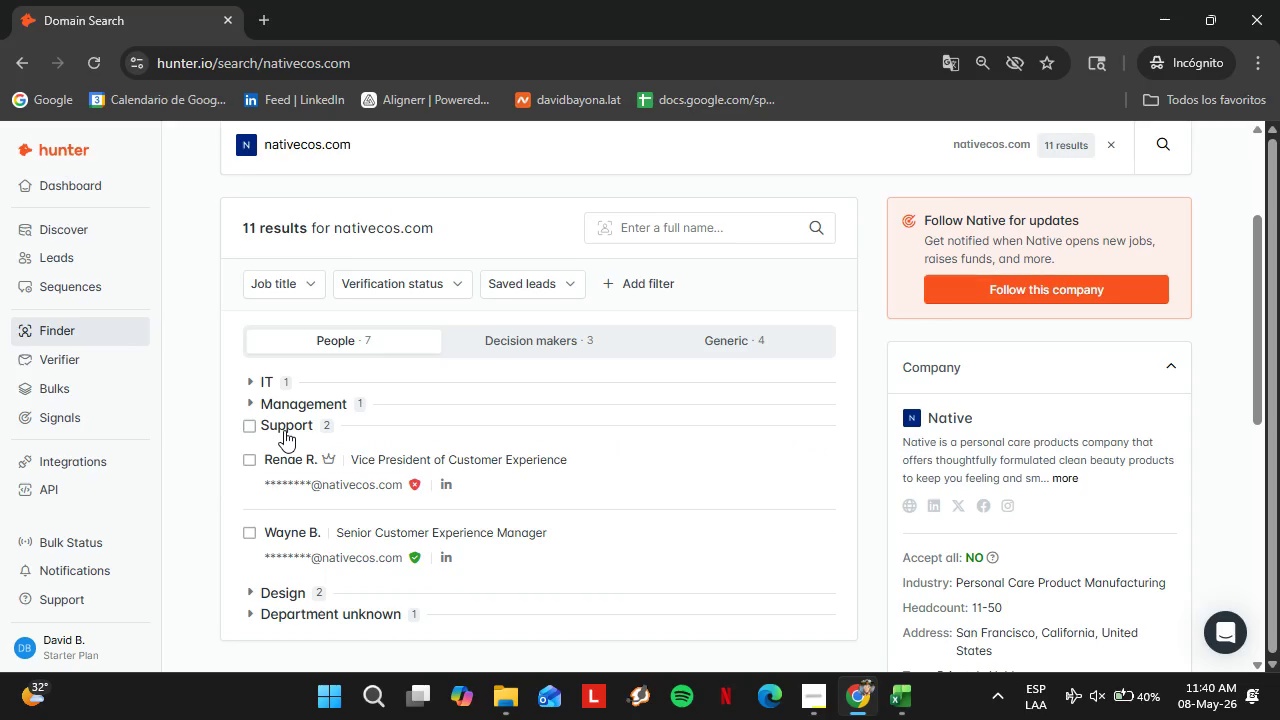 
left_click([284, 430])
 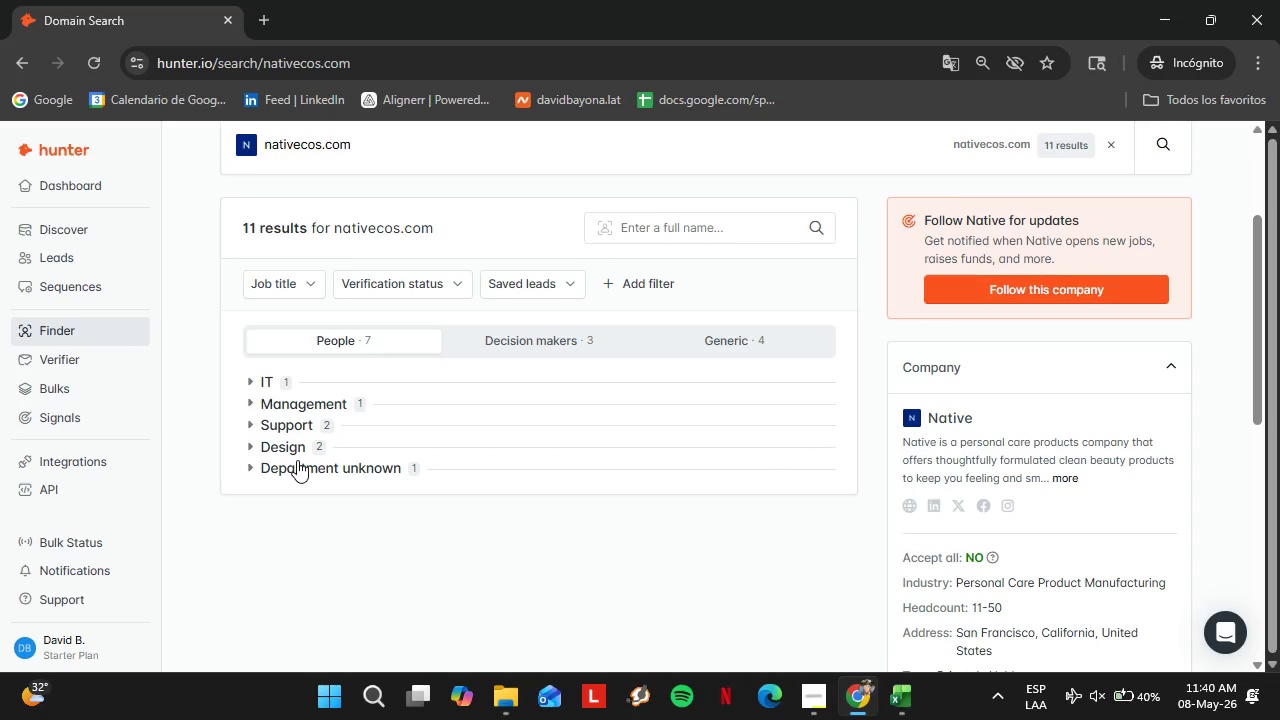 
double_click([297, 460])
 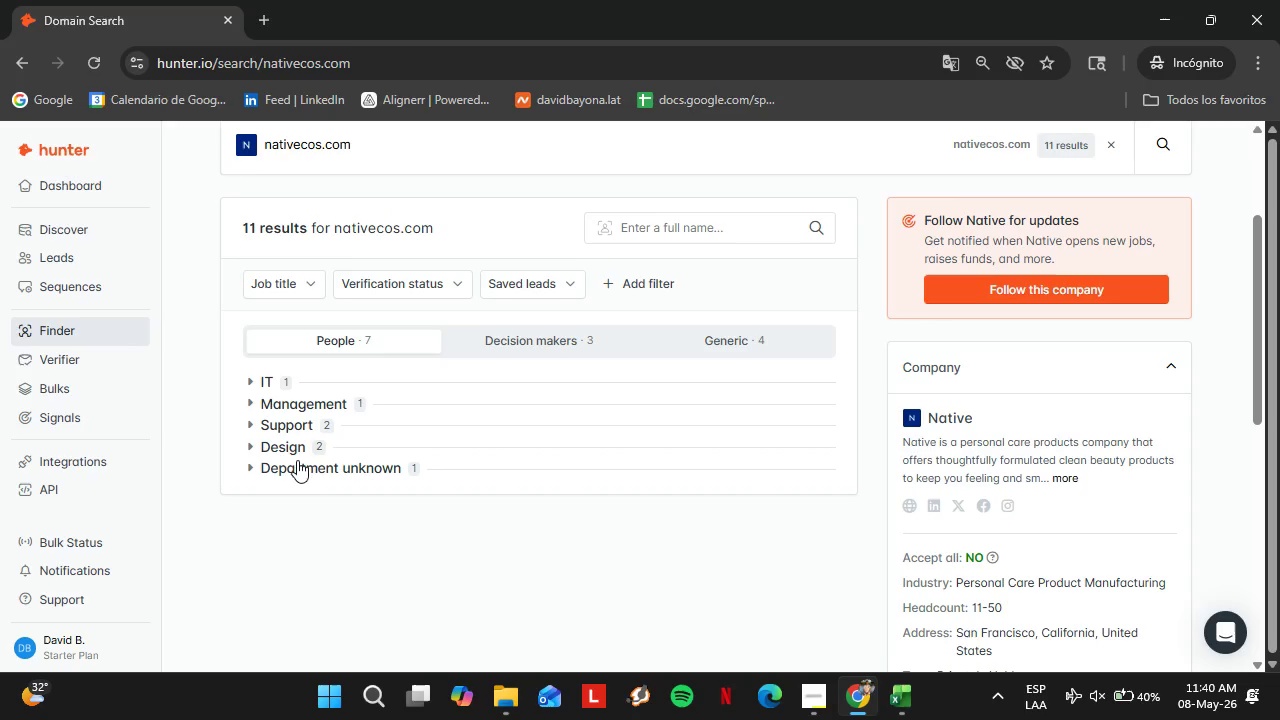 
triple_click([297, 460])
 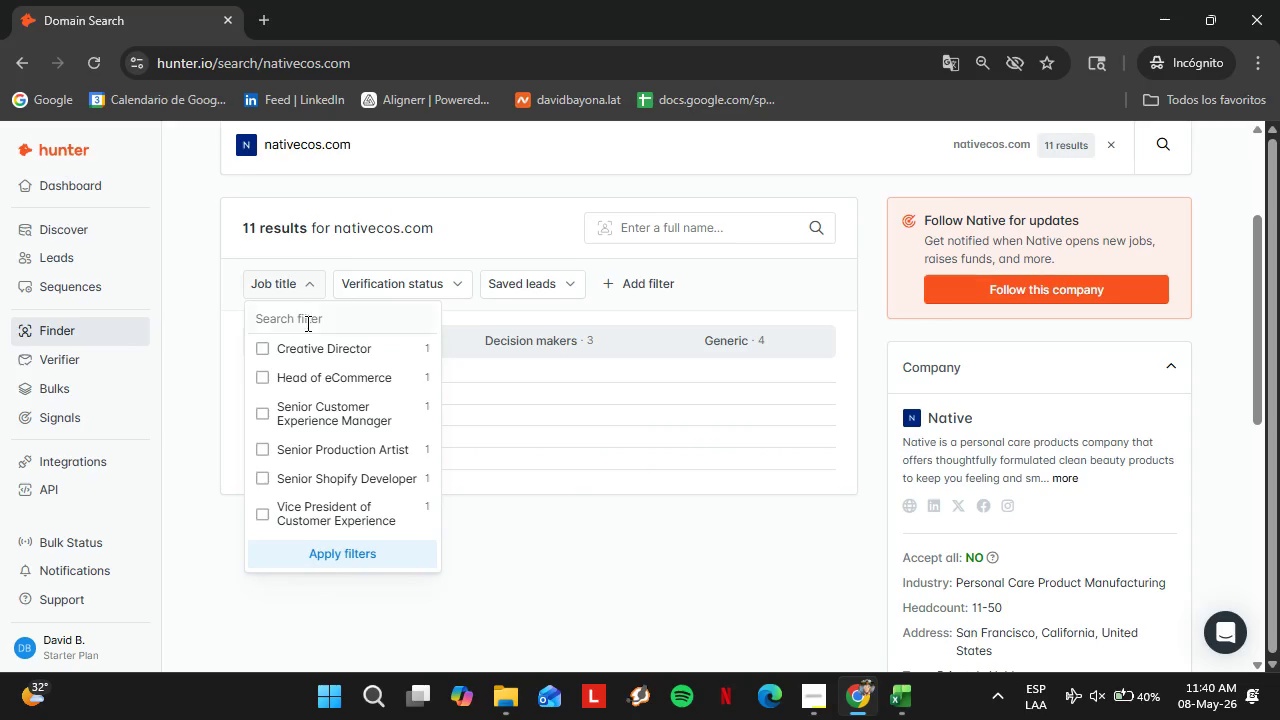 
double_click([306, 323])
 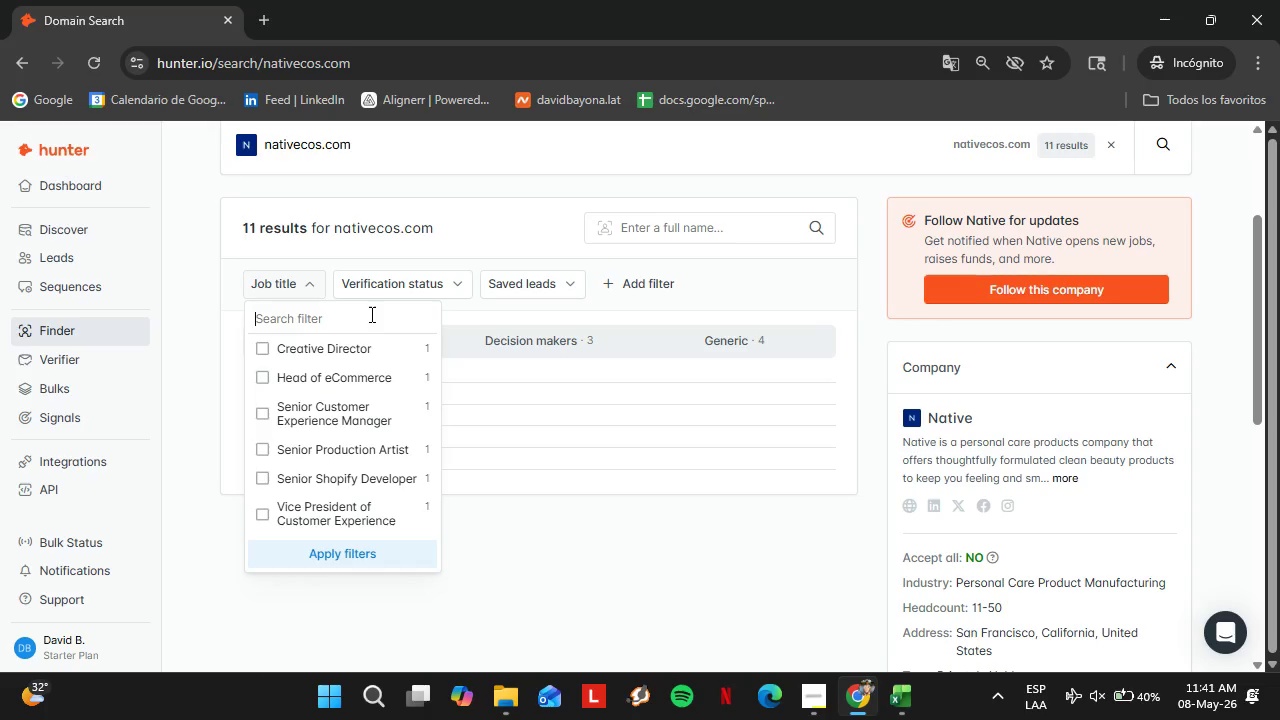 
wait(15.5)
 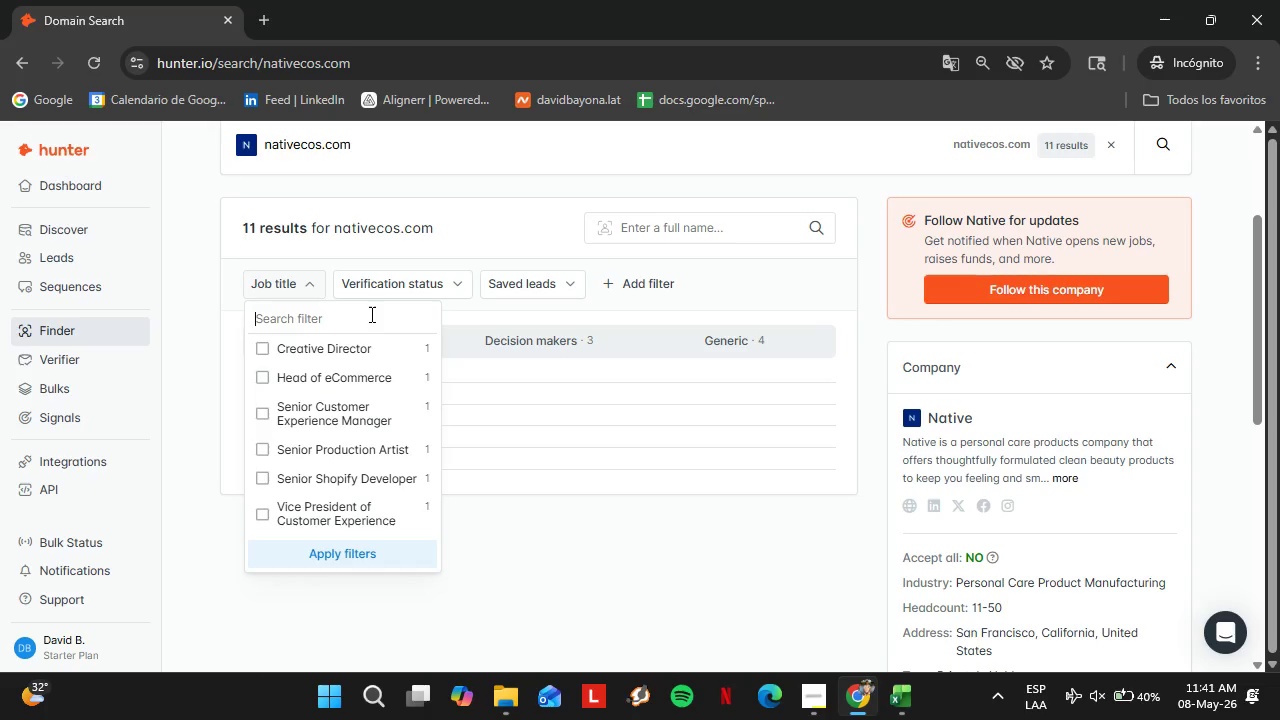 
double_click([402, 140])
 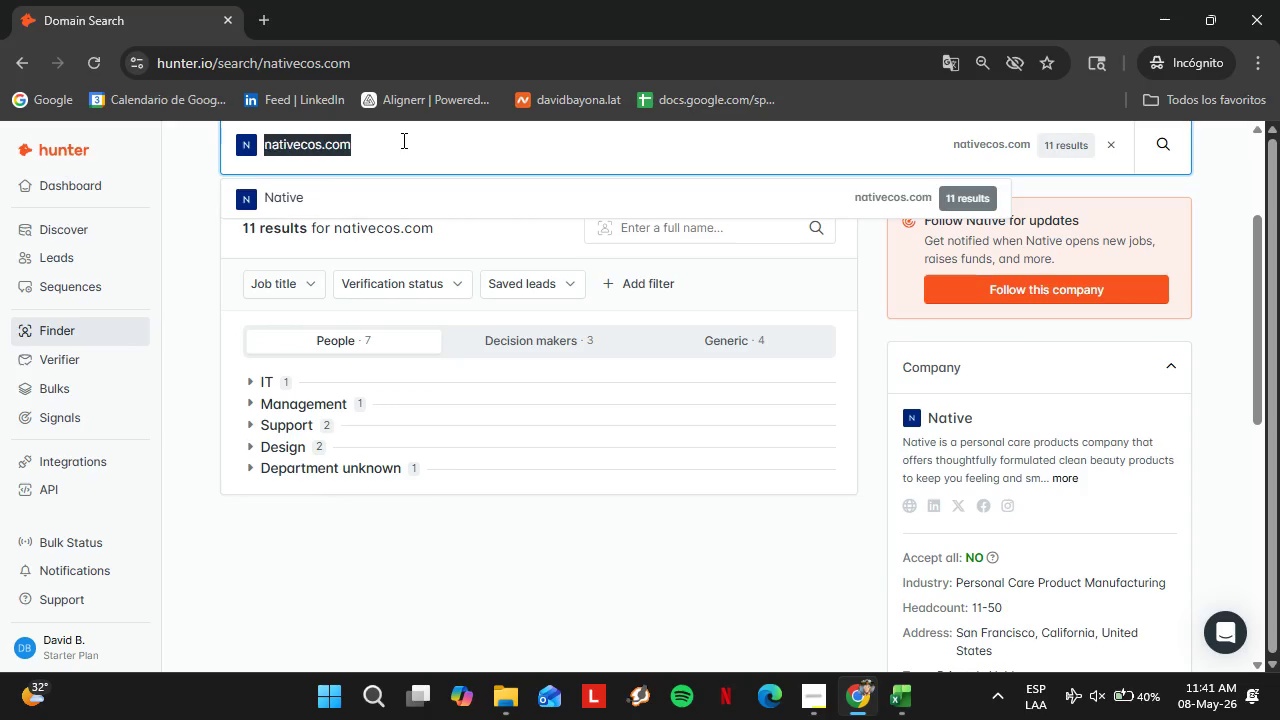 
triple_click([402, 140])
 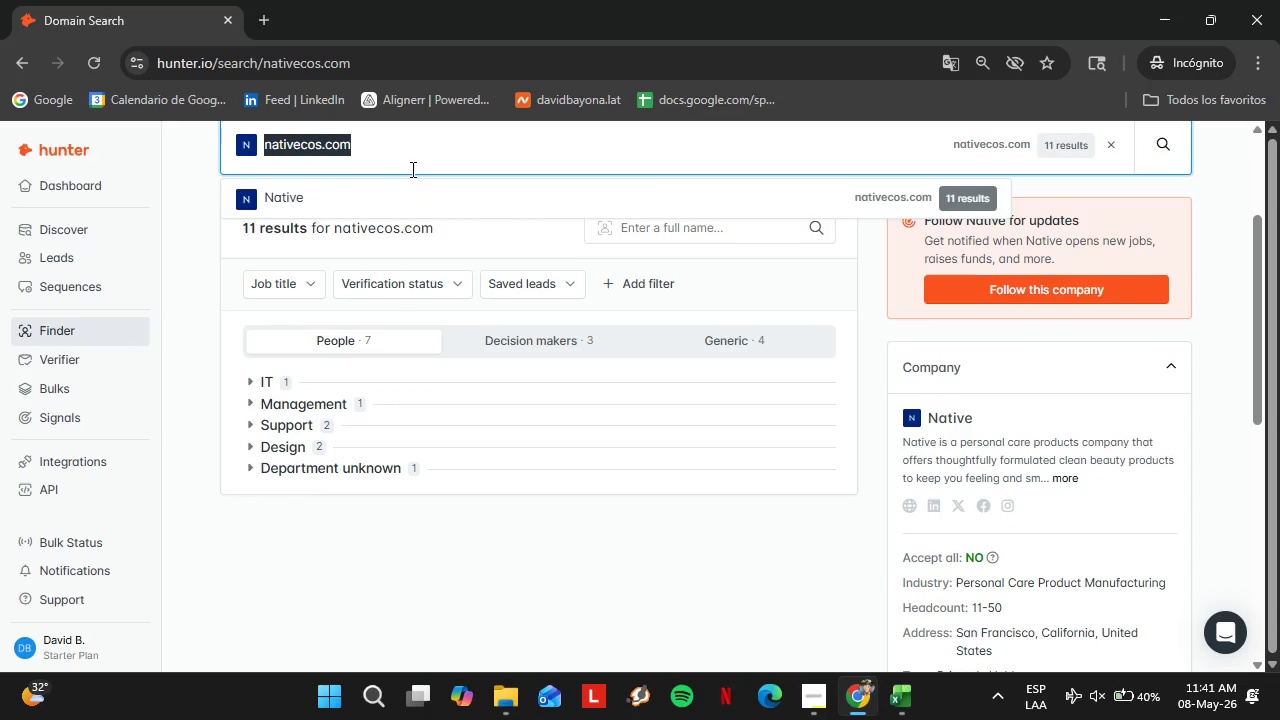 
type(hims.com)
 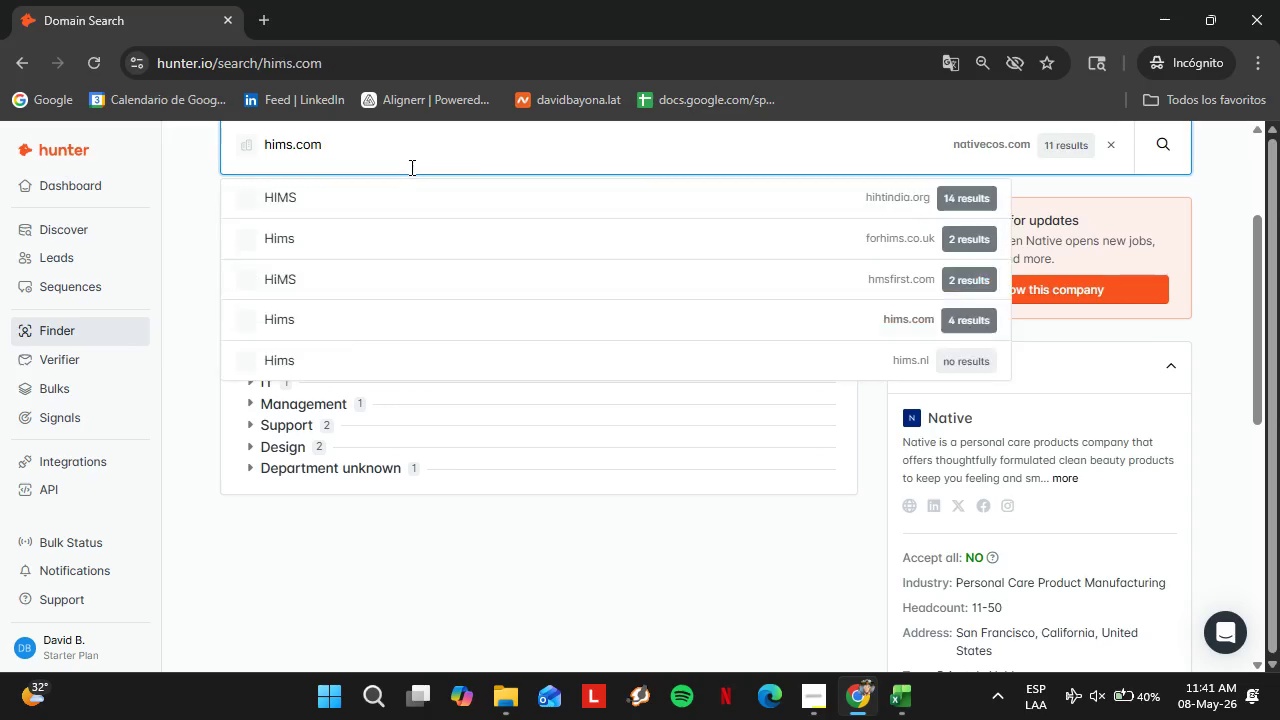 
key(Enter)
 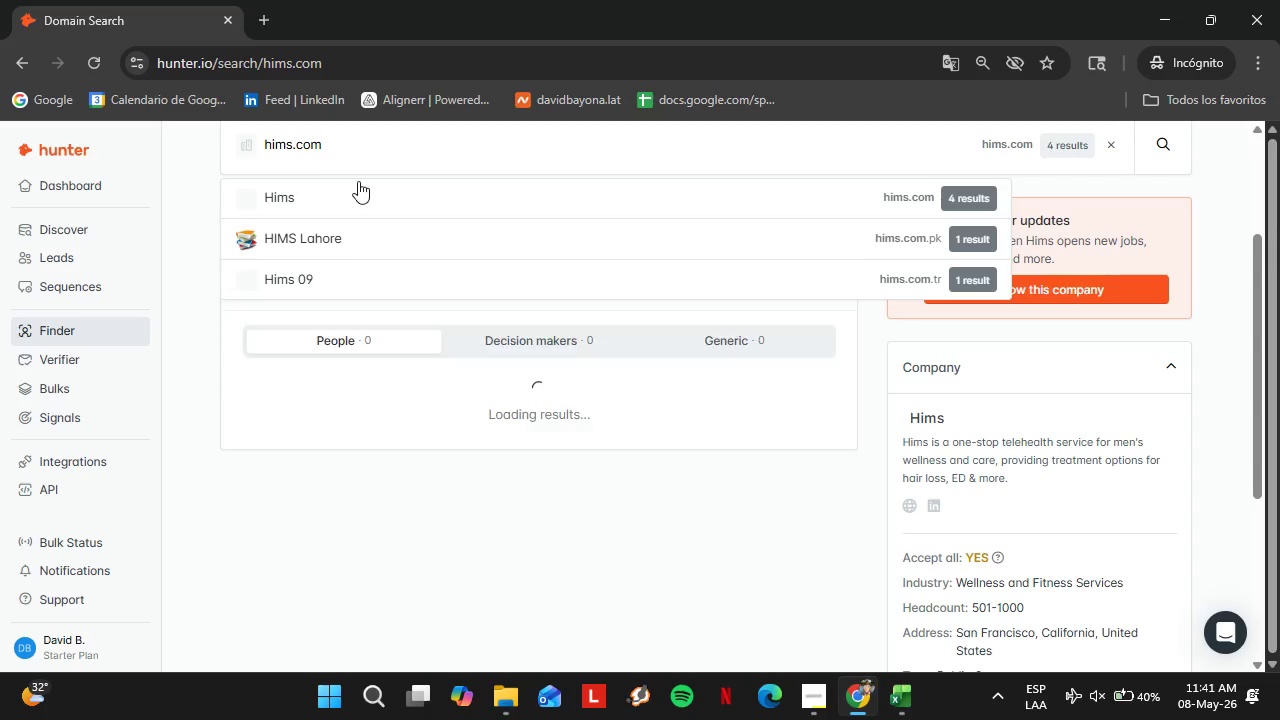 
left_click([344, 203])
 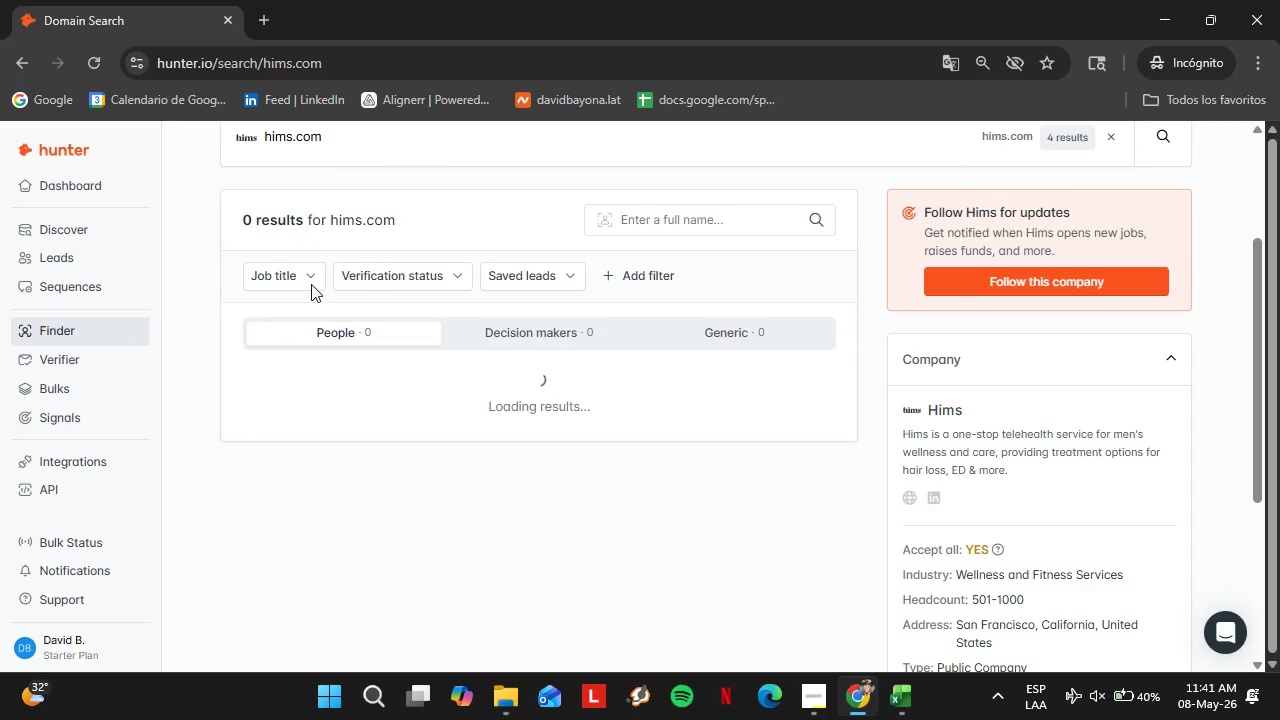 
left_click([335, 244])
 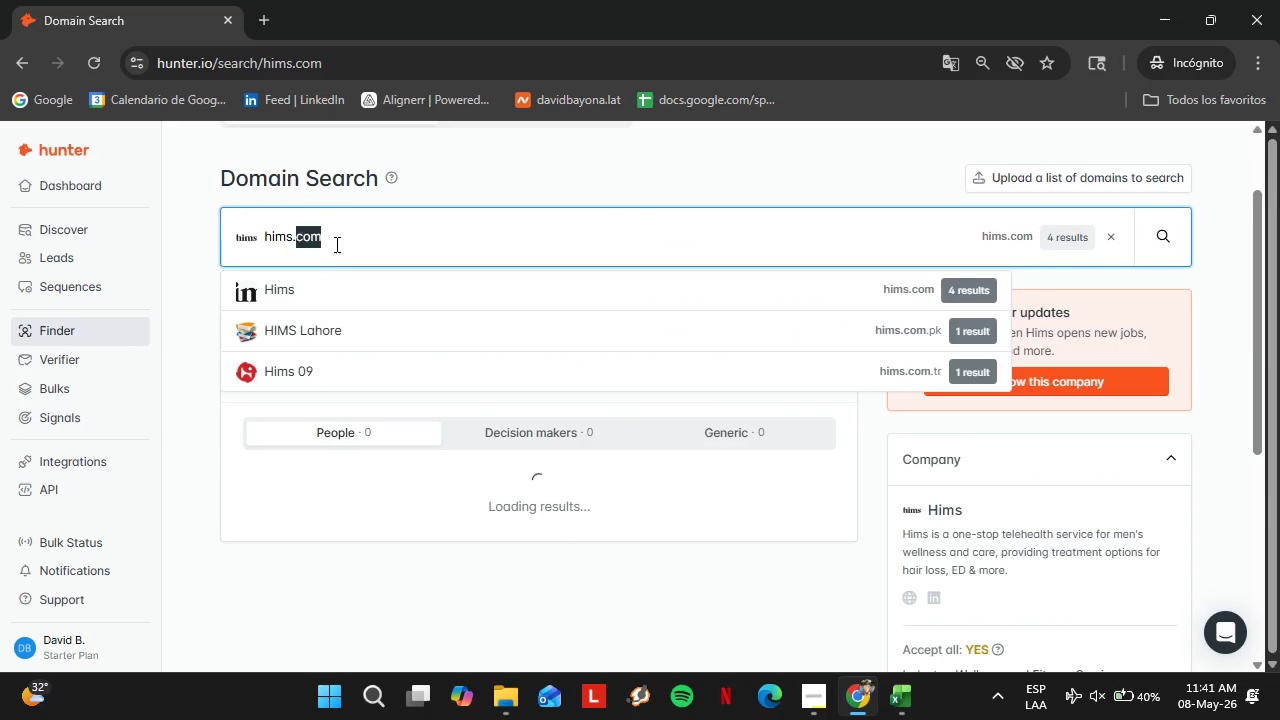 
scroll: coordinate [340, 189], scroll_direction: up, amount: 1.0
 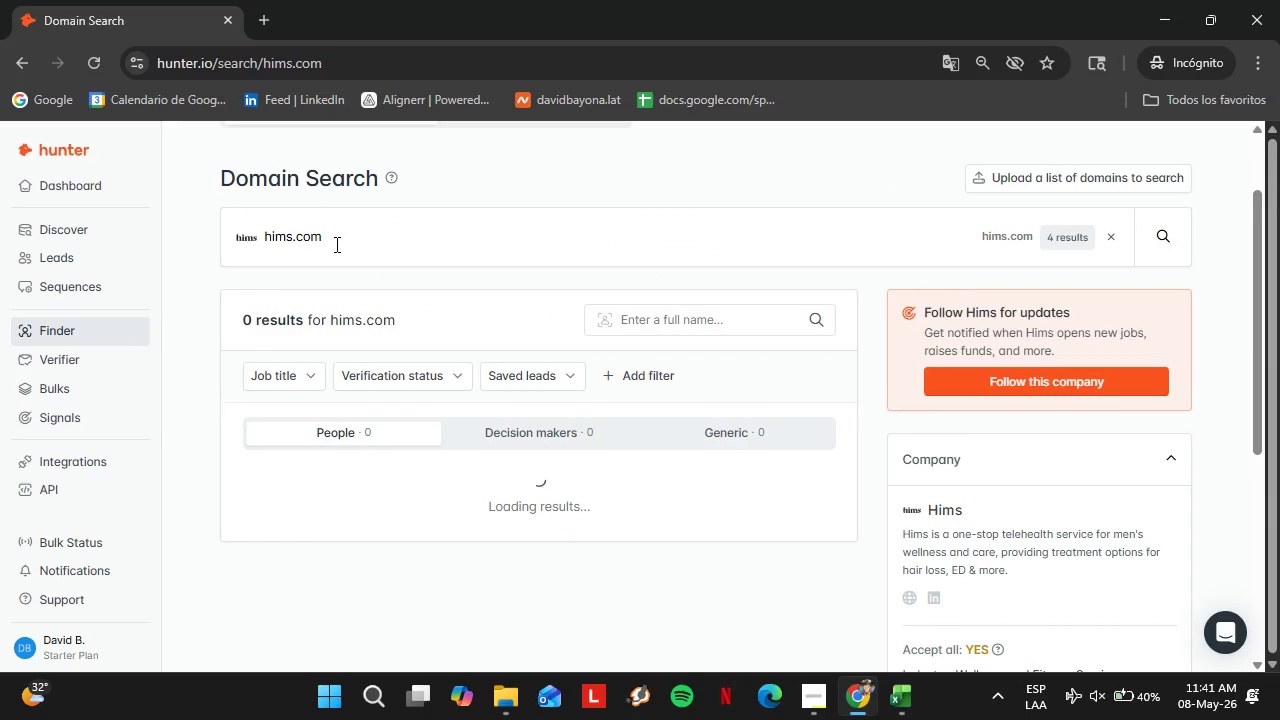 
double_click([335, 244])
 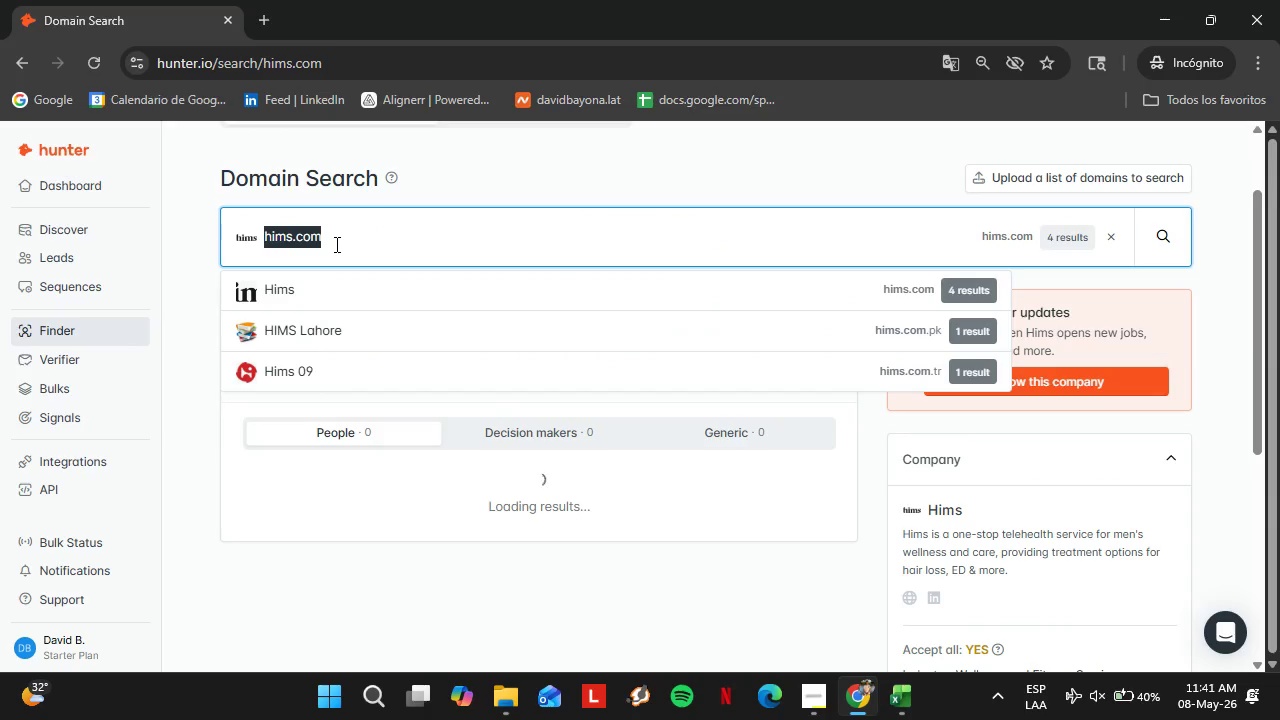 
triple_click([335, 244])
 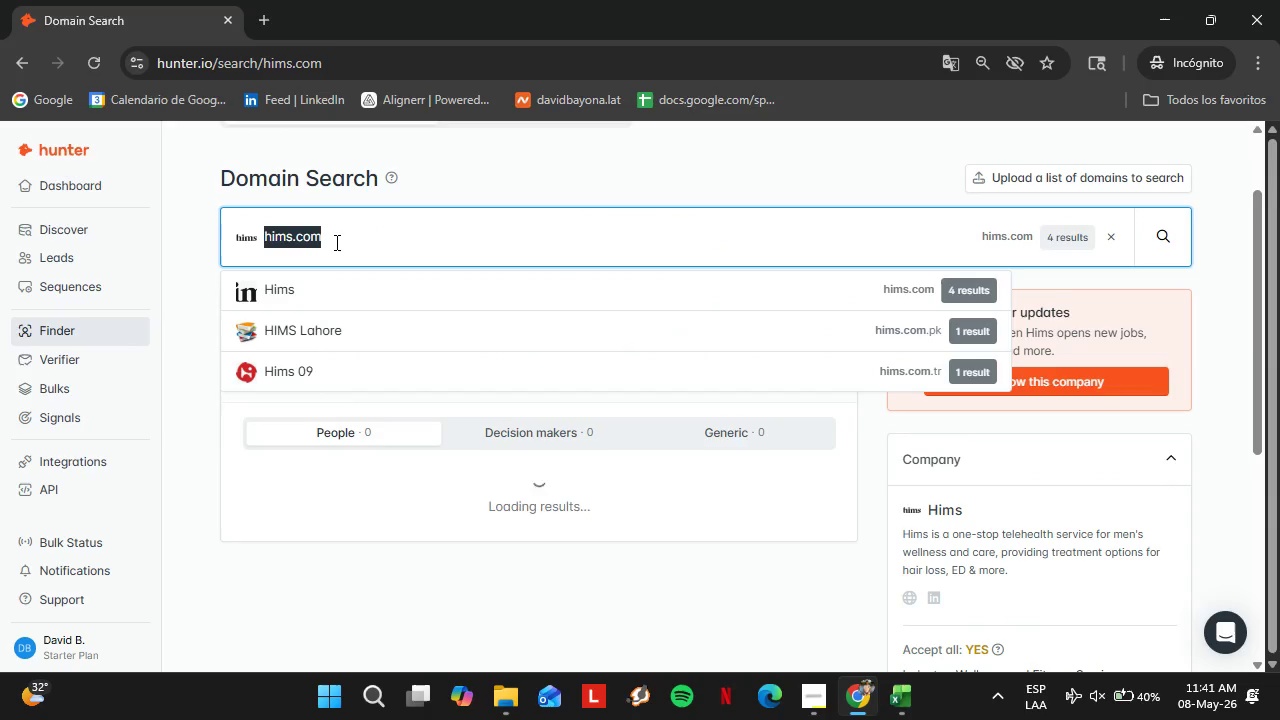 
type(j)
key(Backspace)
type(keepsc)
key(Backspace)
type(.com)
 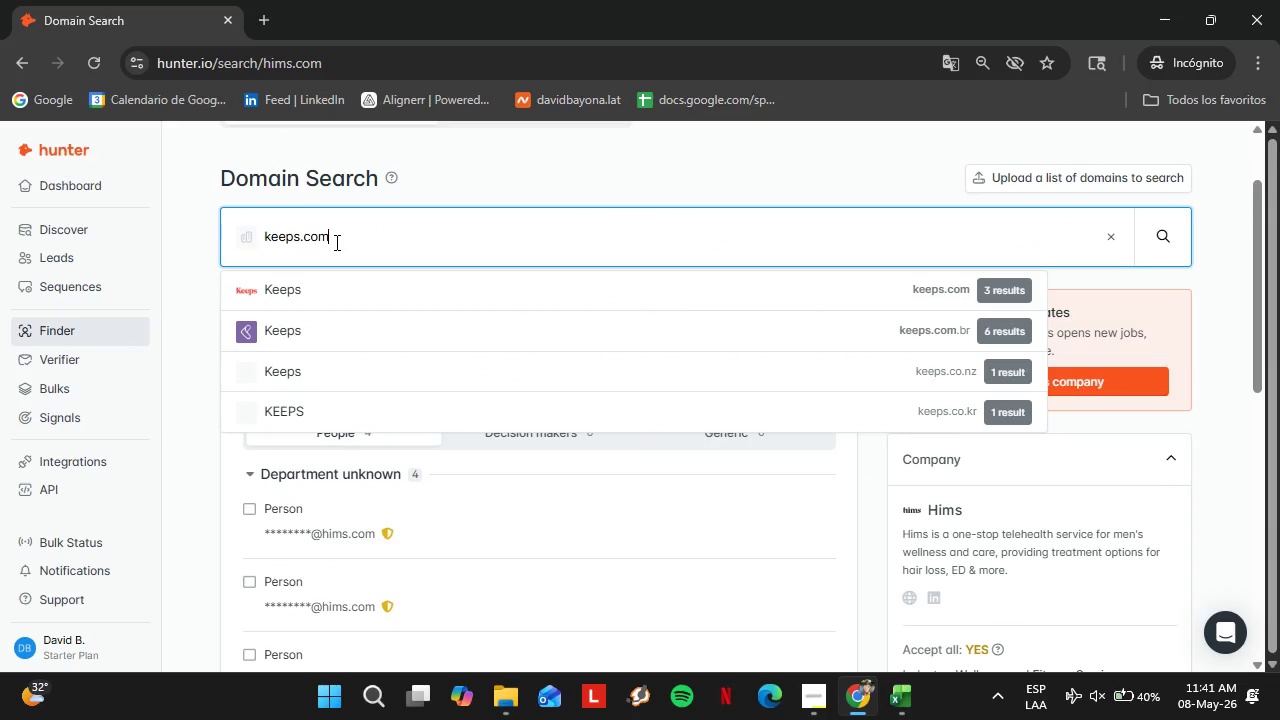 
key(Enter)
 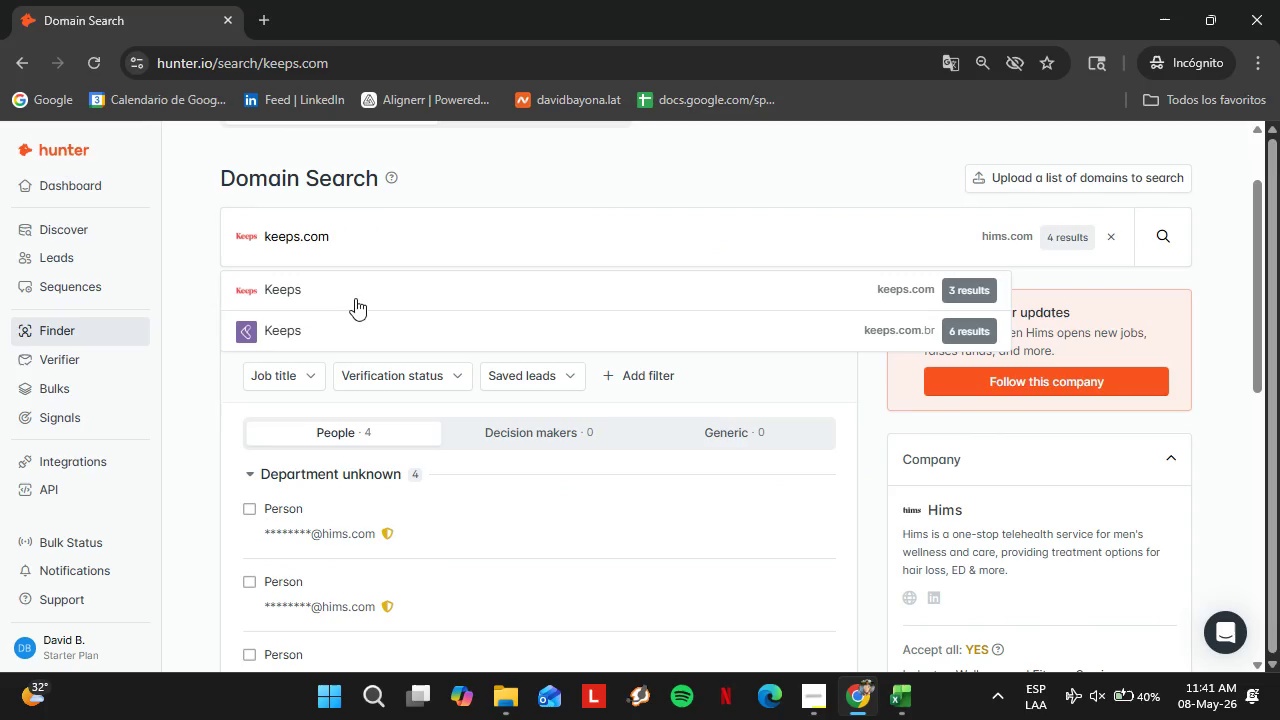 
left_click([330, 299])
 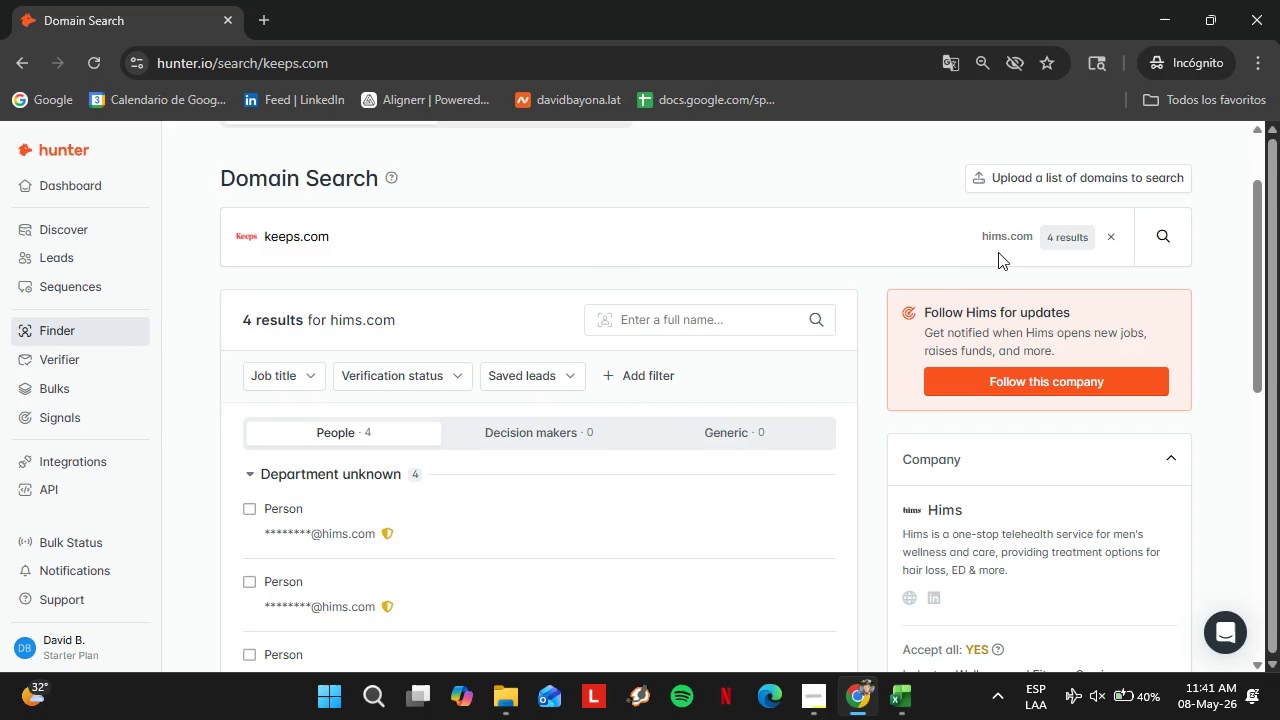 
left_click([365, 248])
 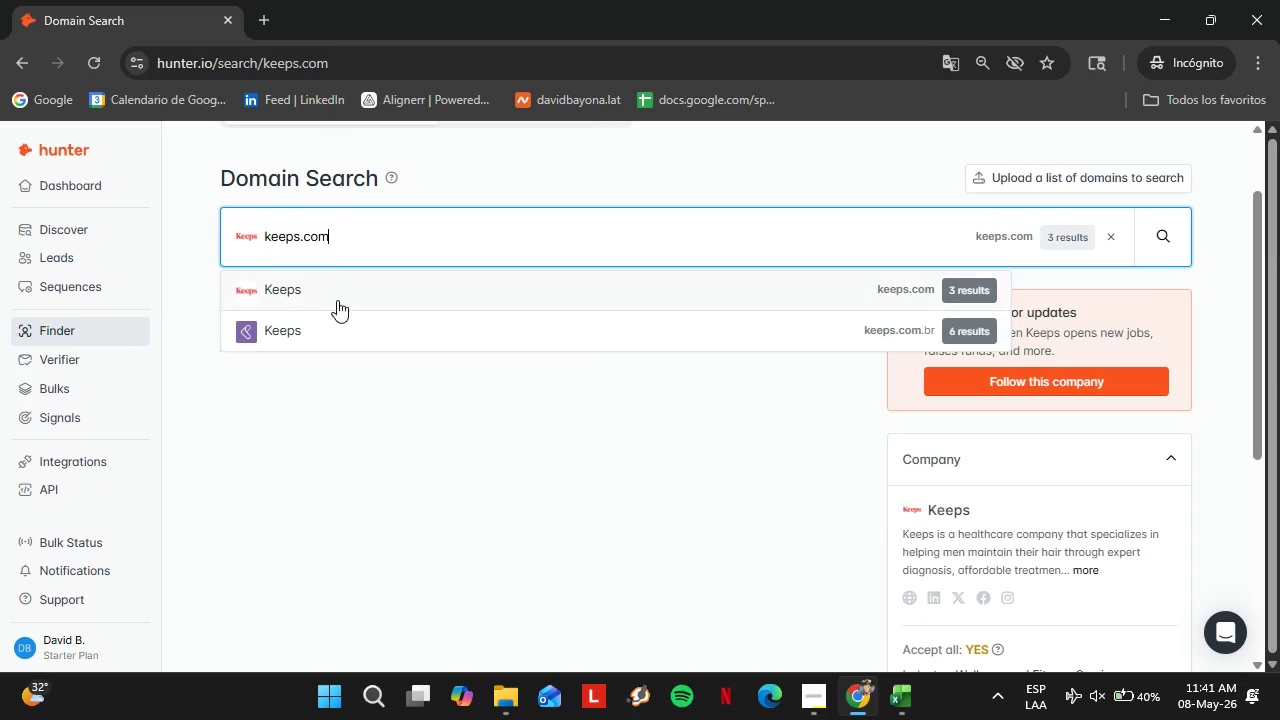 
left_click([337, 300])
 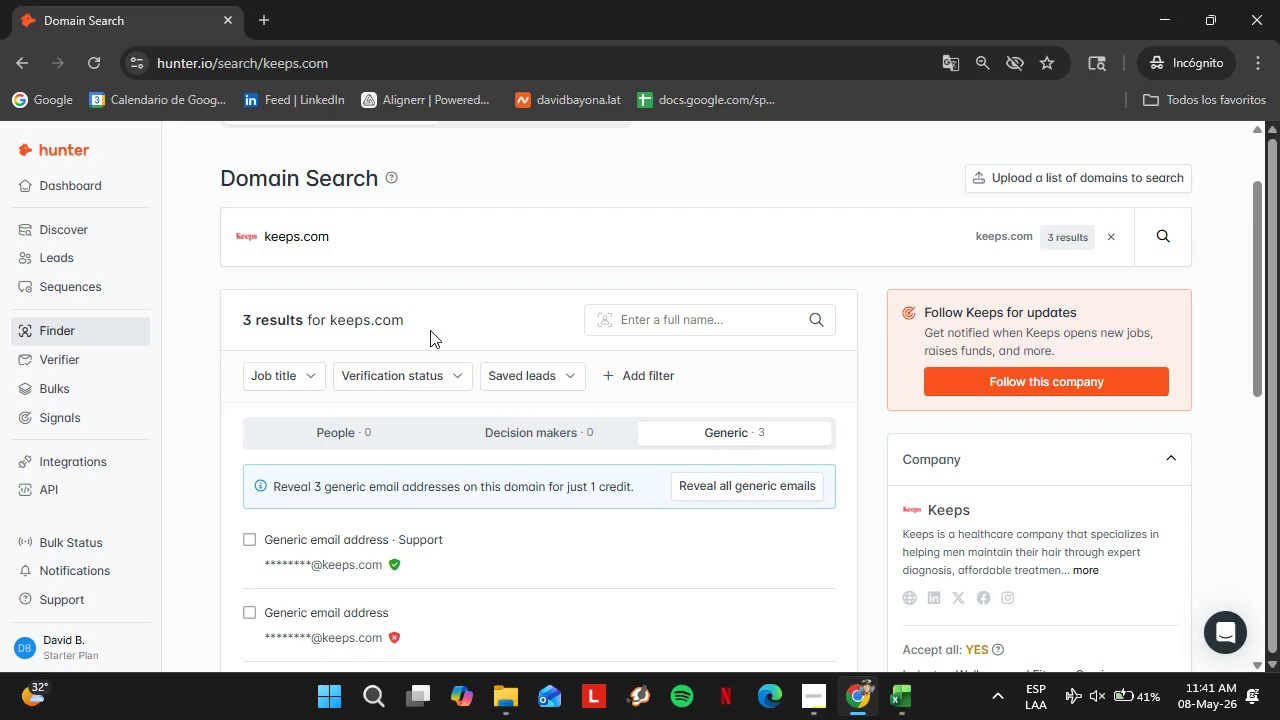 
wait(26.73)
 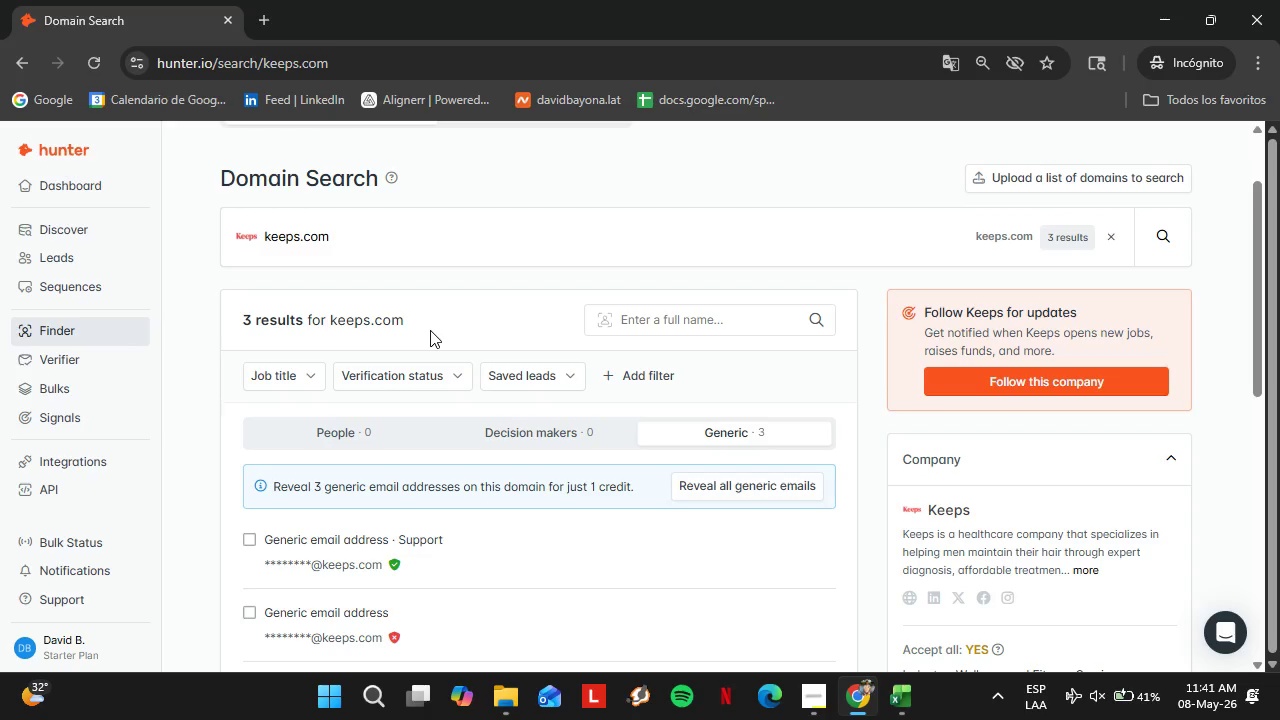 
double_click([361, 231])
 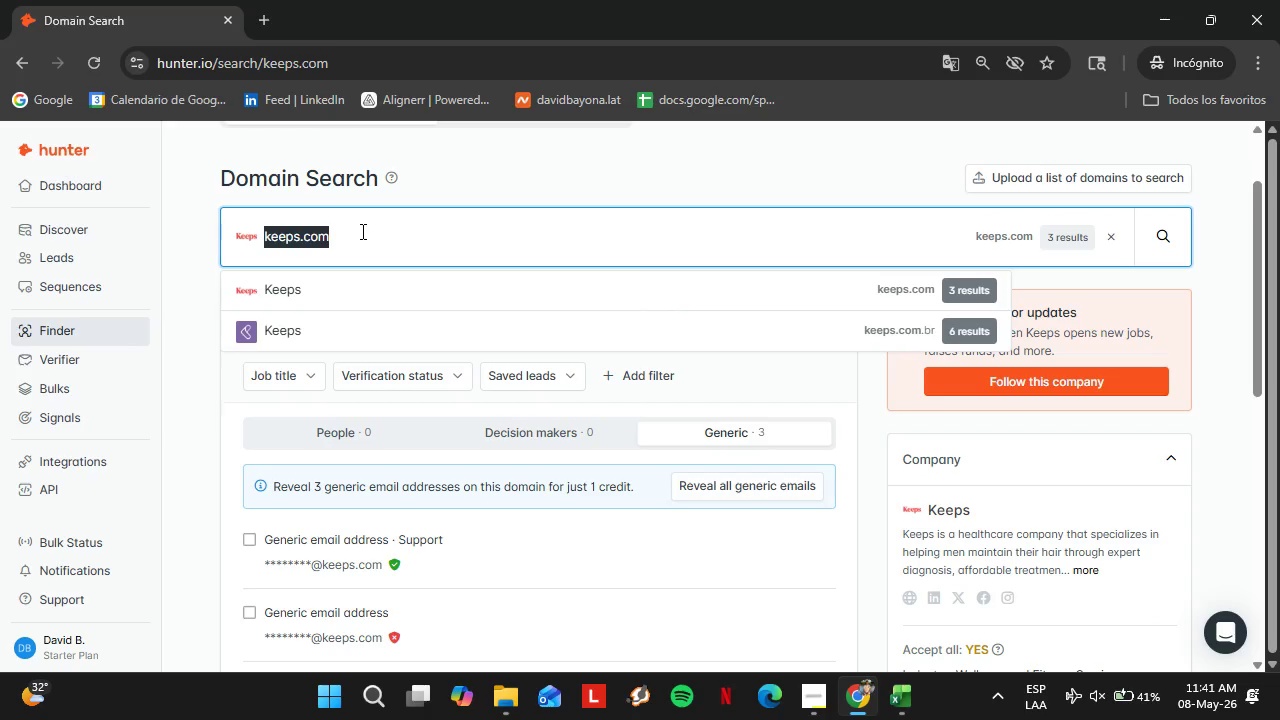 
triple_click([361, 231])
 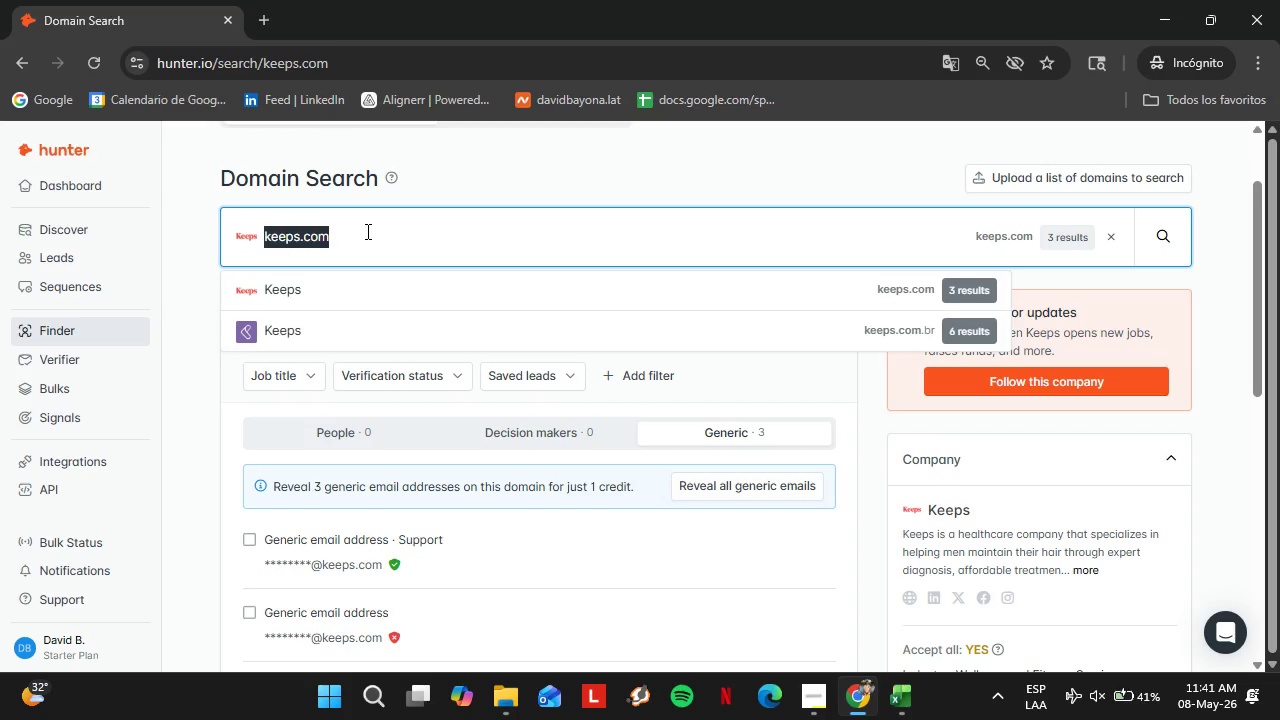 
type(theragun.com)
 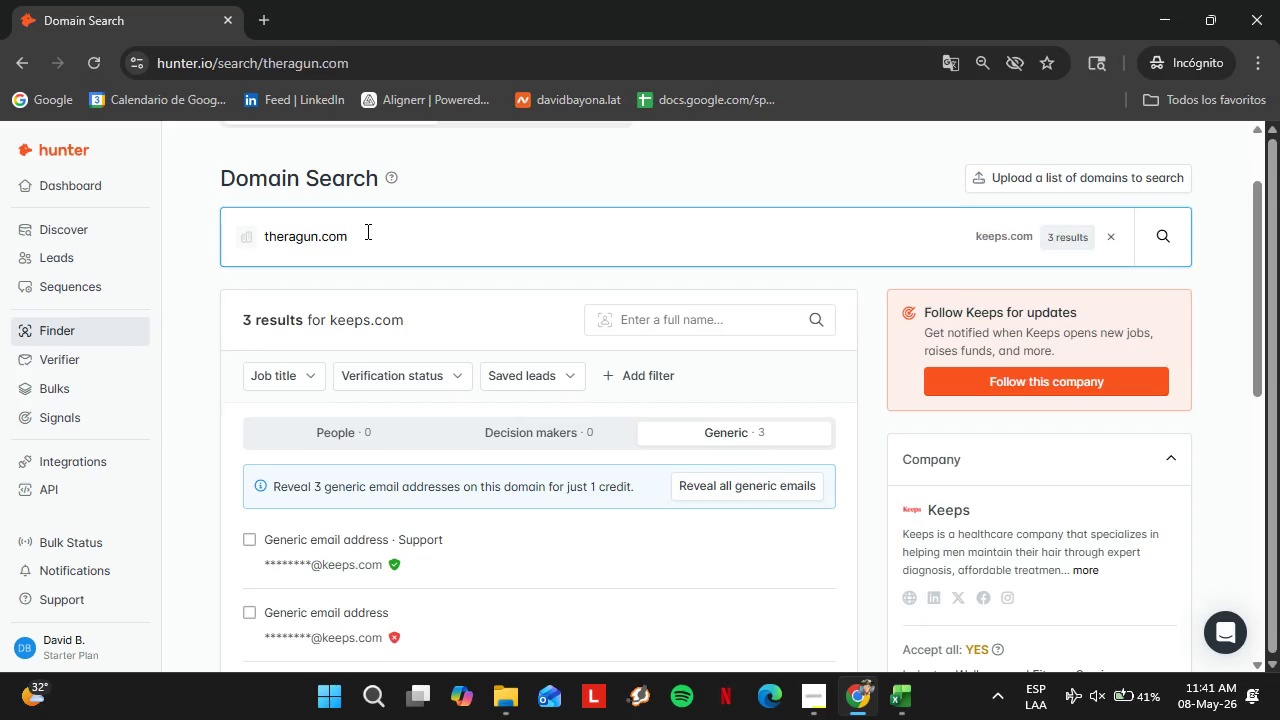 
key(Enter)
 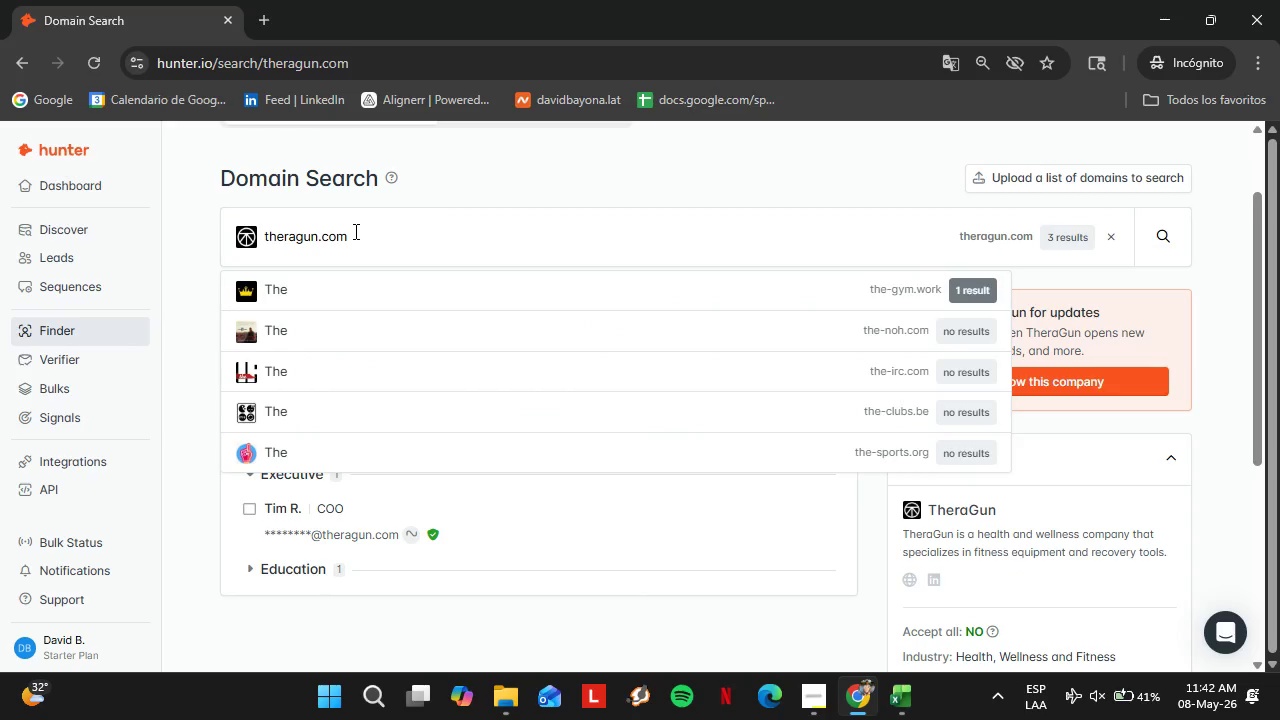 
left_click([335, 248])
 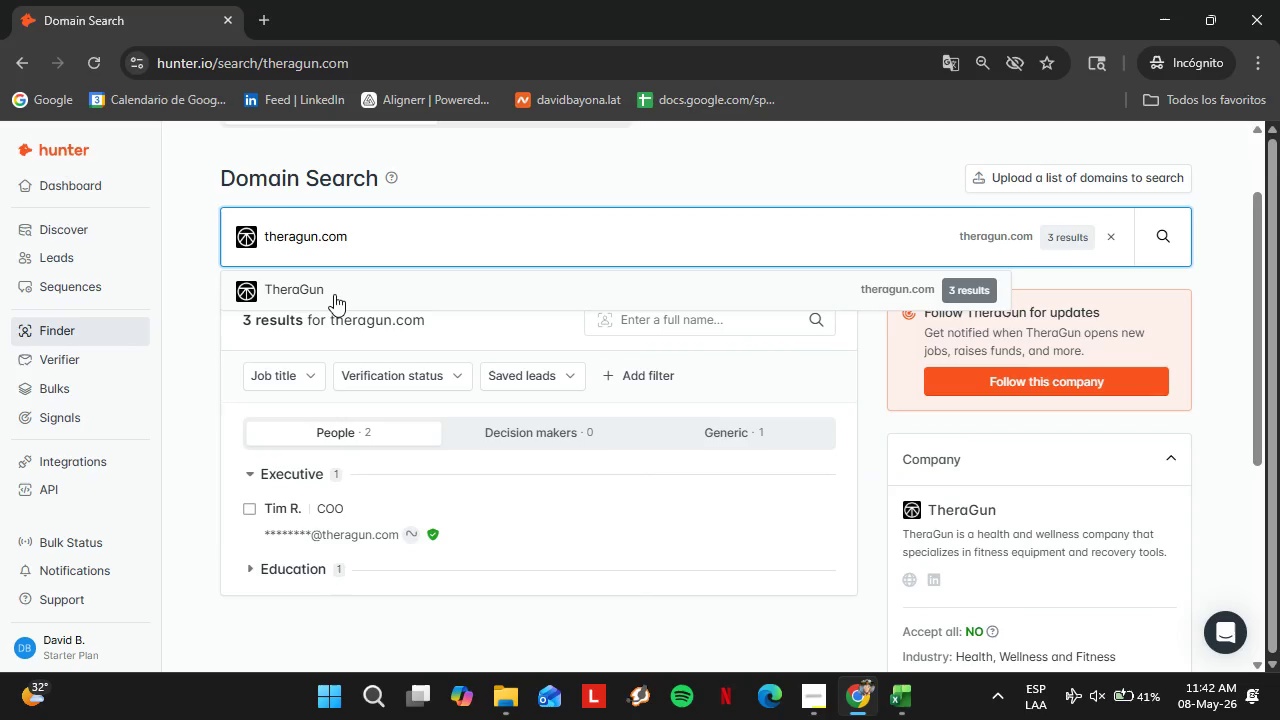 
left_click([333, 295])
 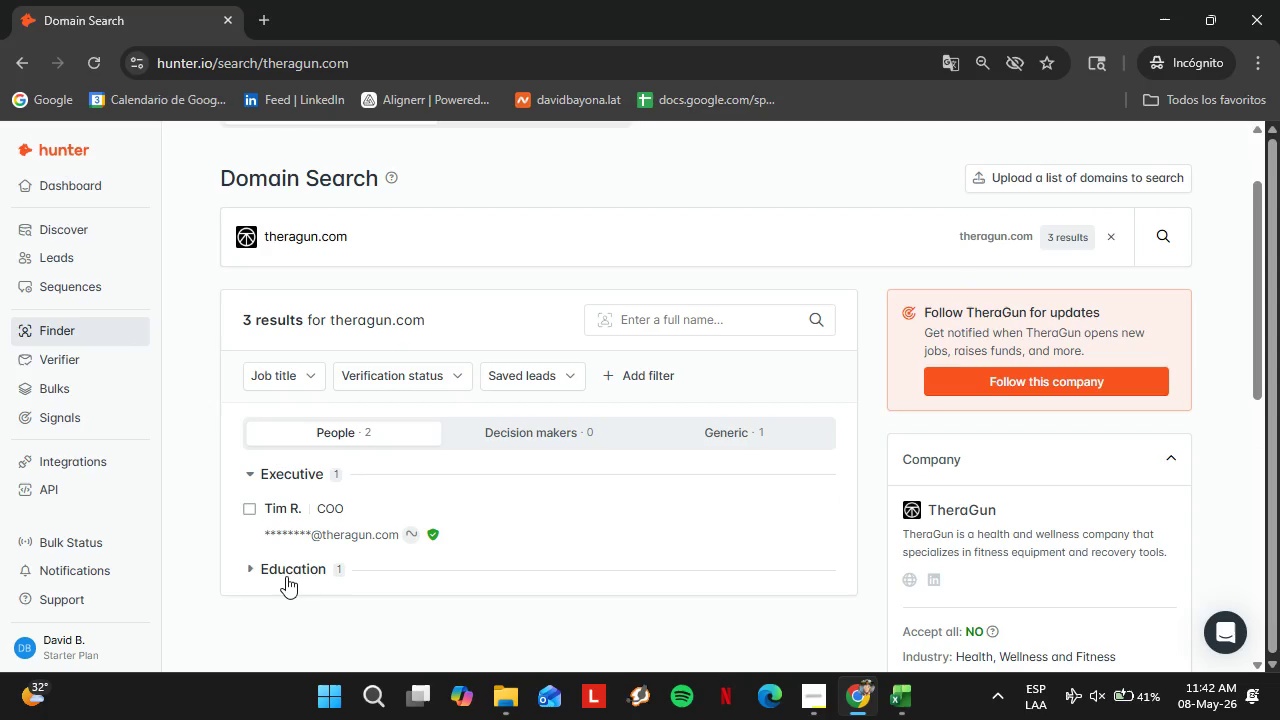 
double_click([286, 576])
 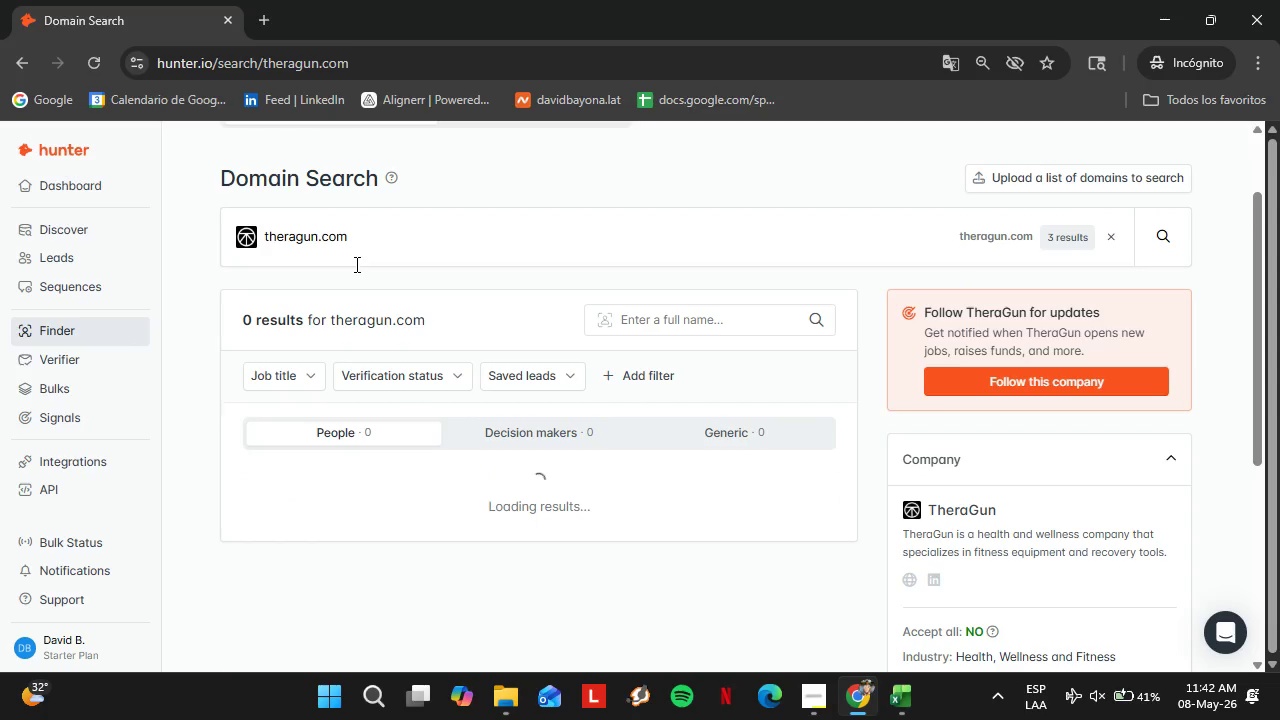 
double_click([355, 249])
 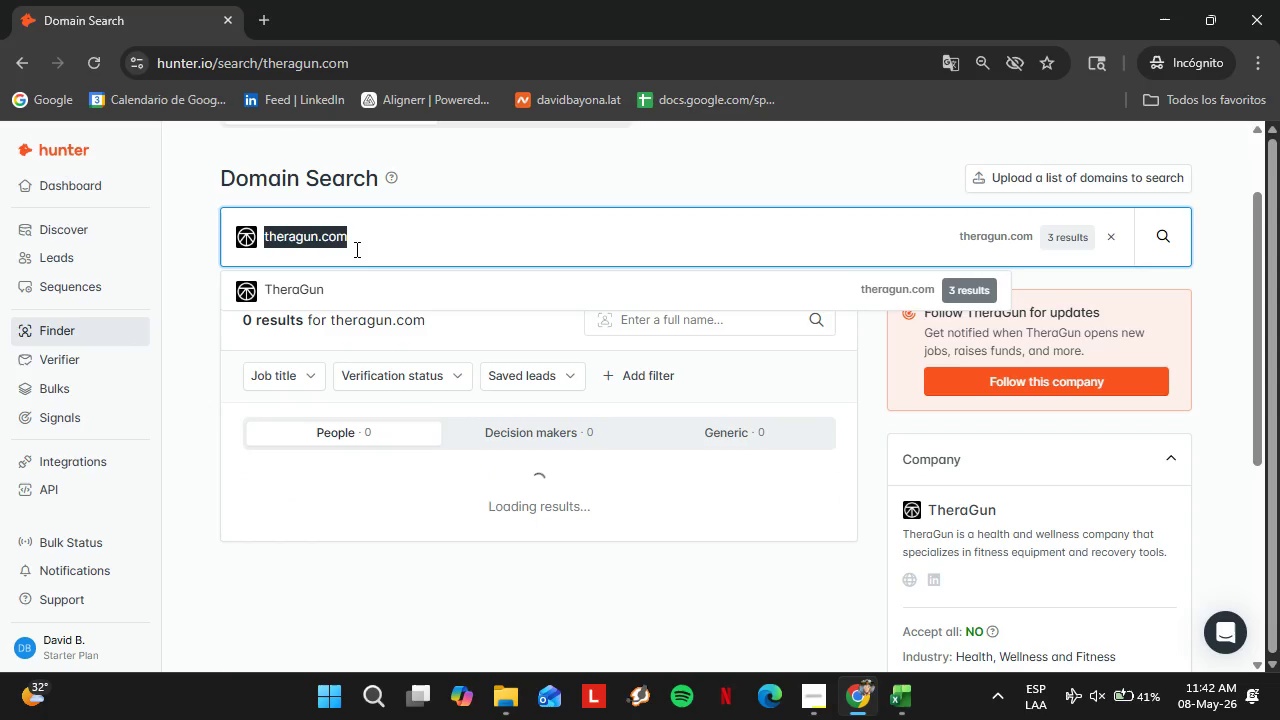 
triple_click([355, 249])
 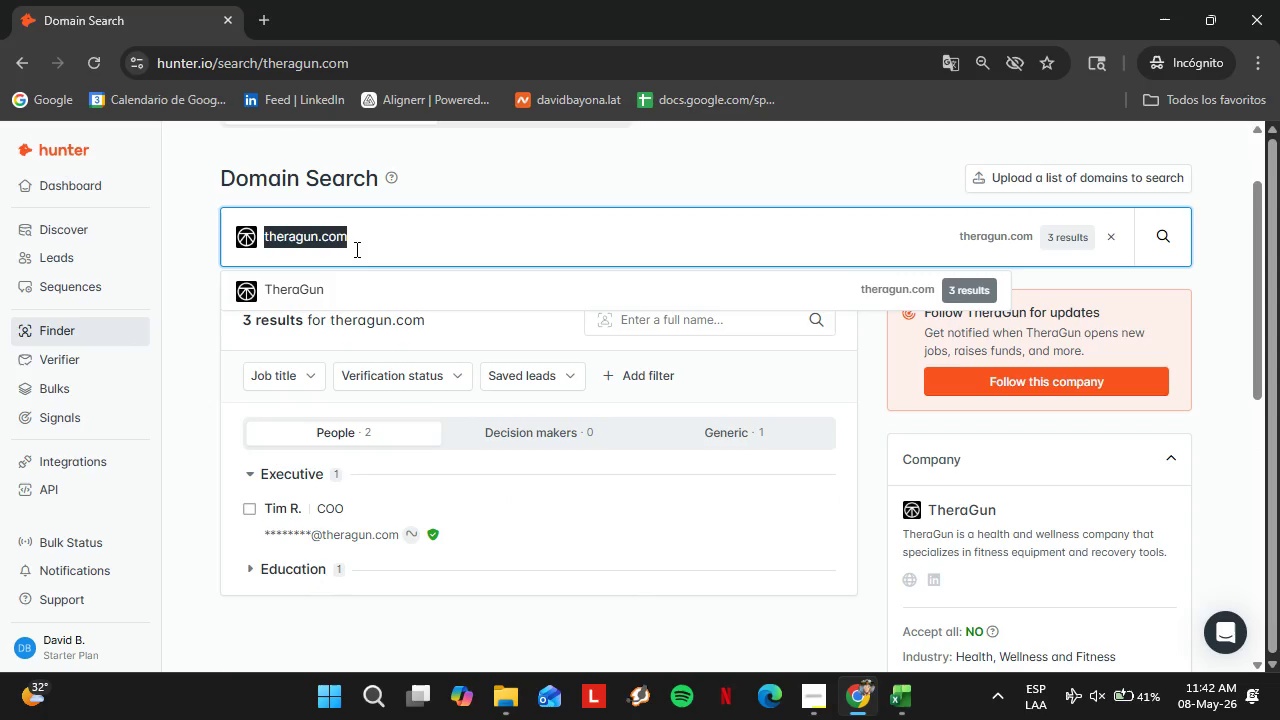 
type(ritual.com)
 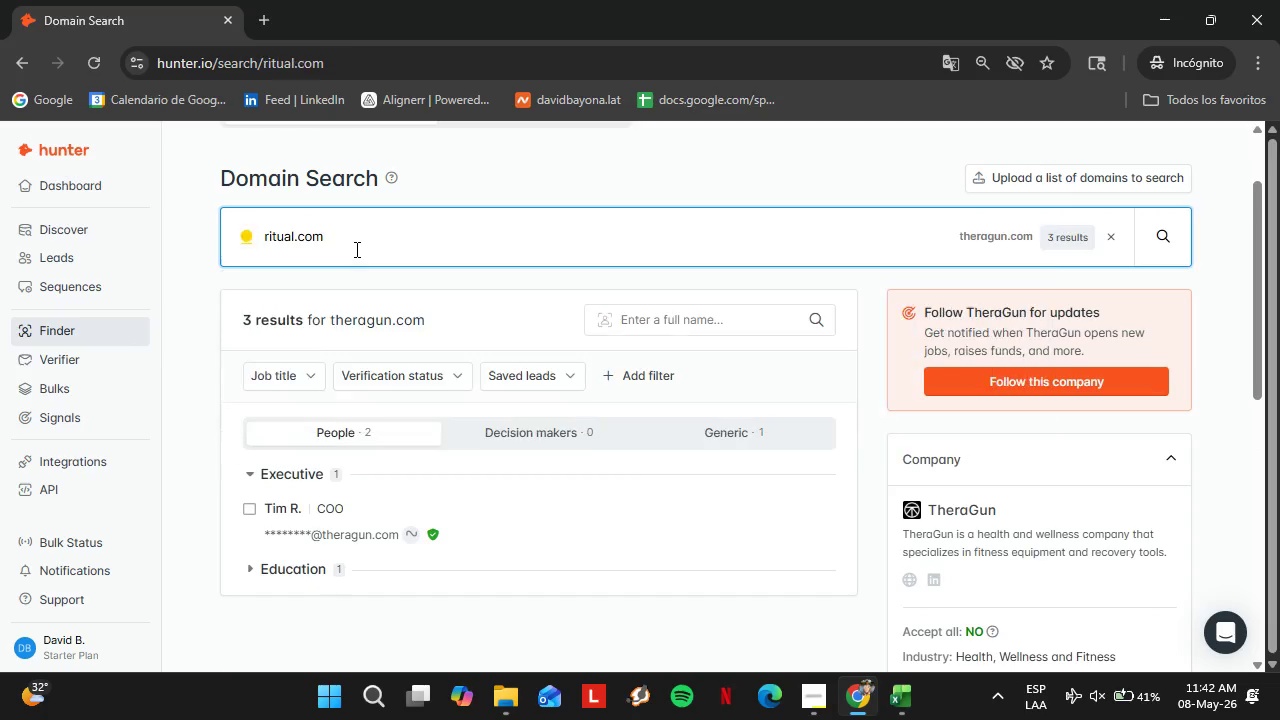 
key(Enter)
 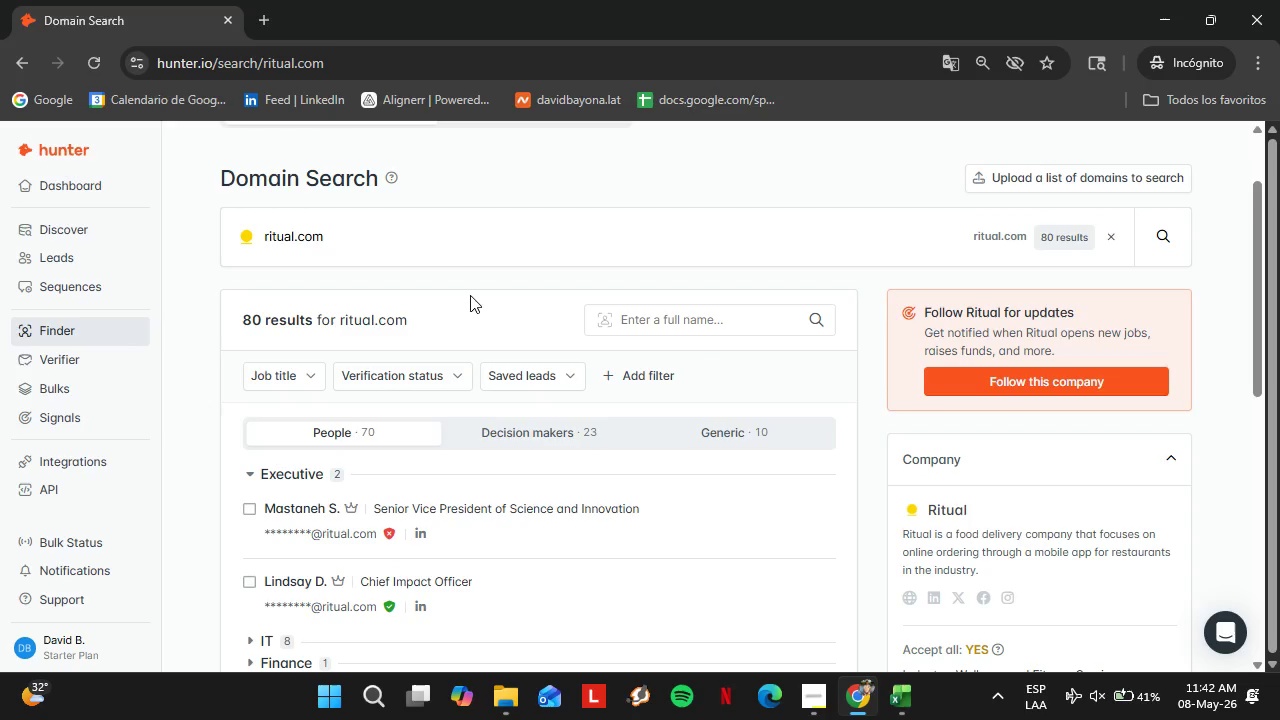 
left_click([297, 370])
 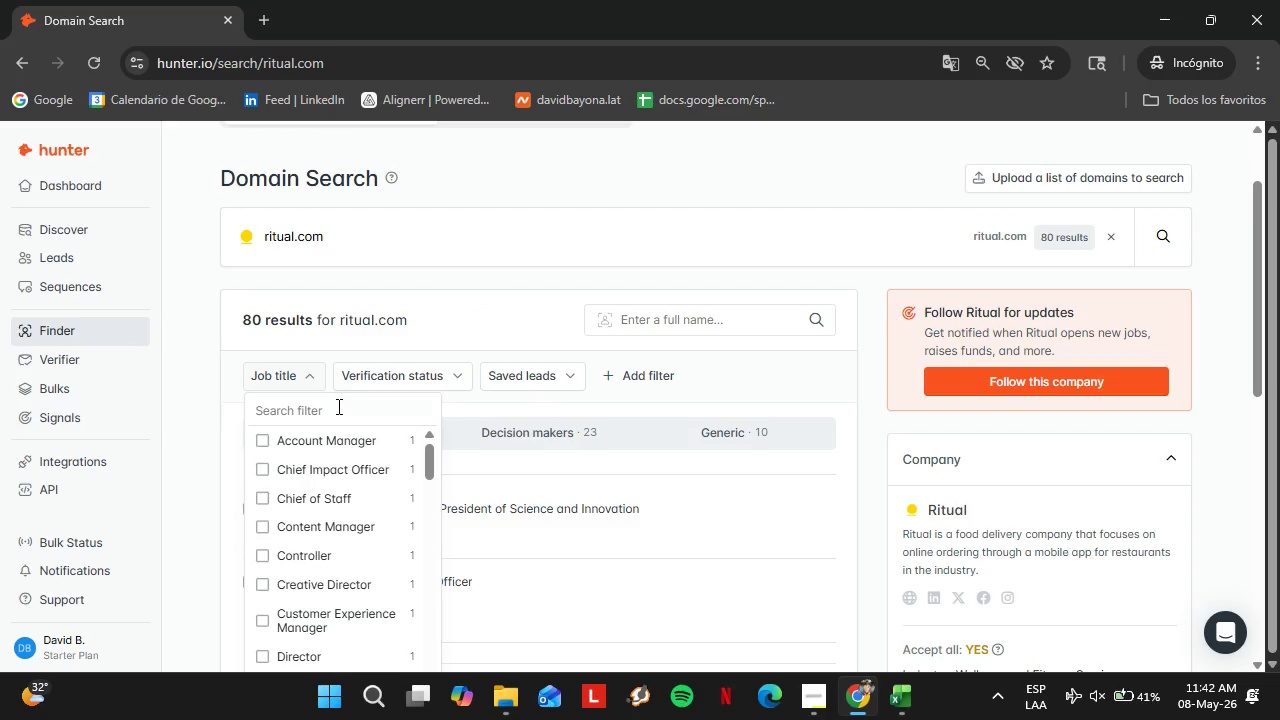 
double_click([339, 415])
 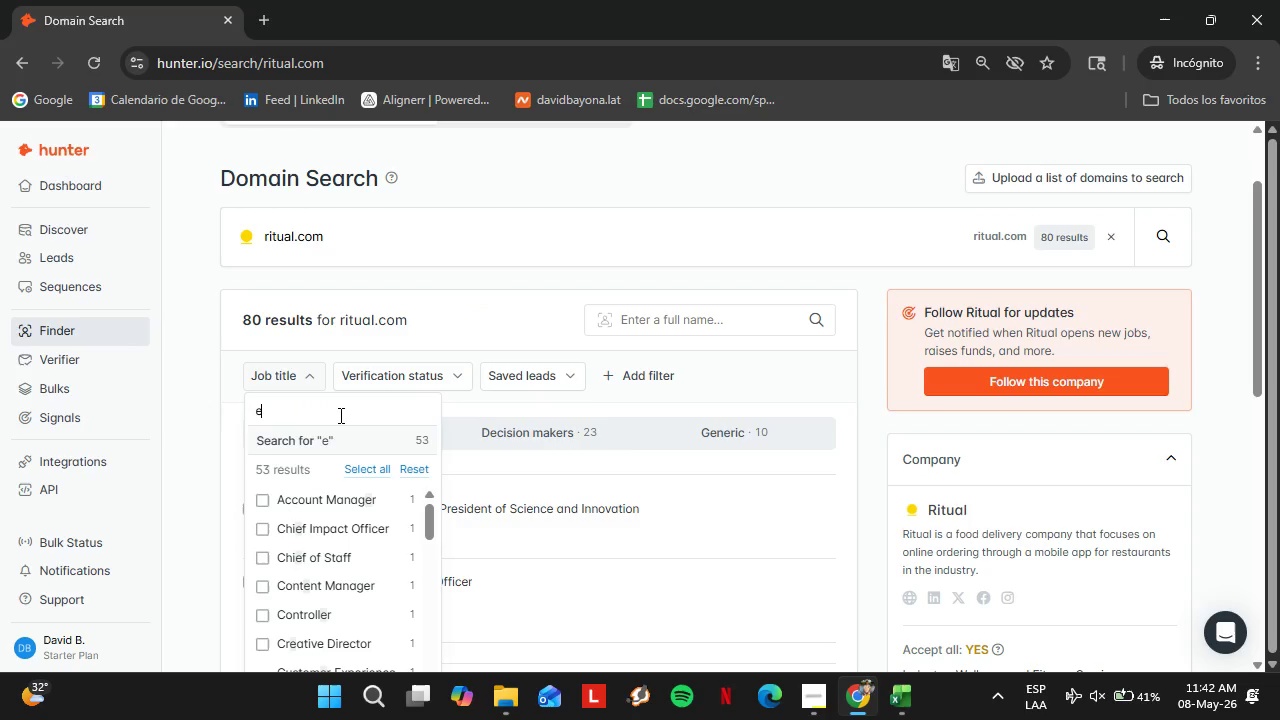 
type(eco)
key(Backspace)
key(Backspace)
key(Backspace)
type(marke)
 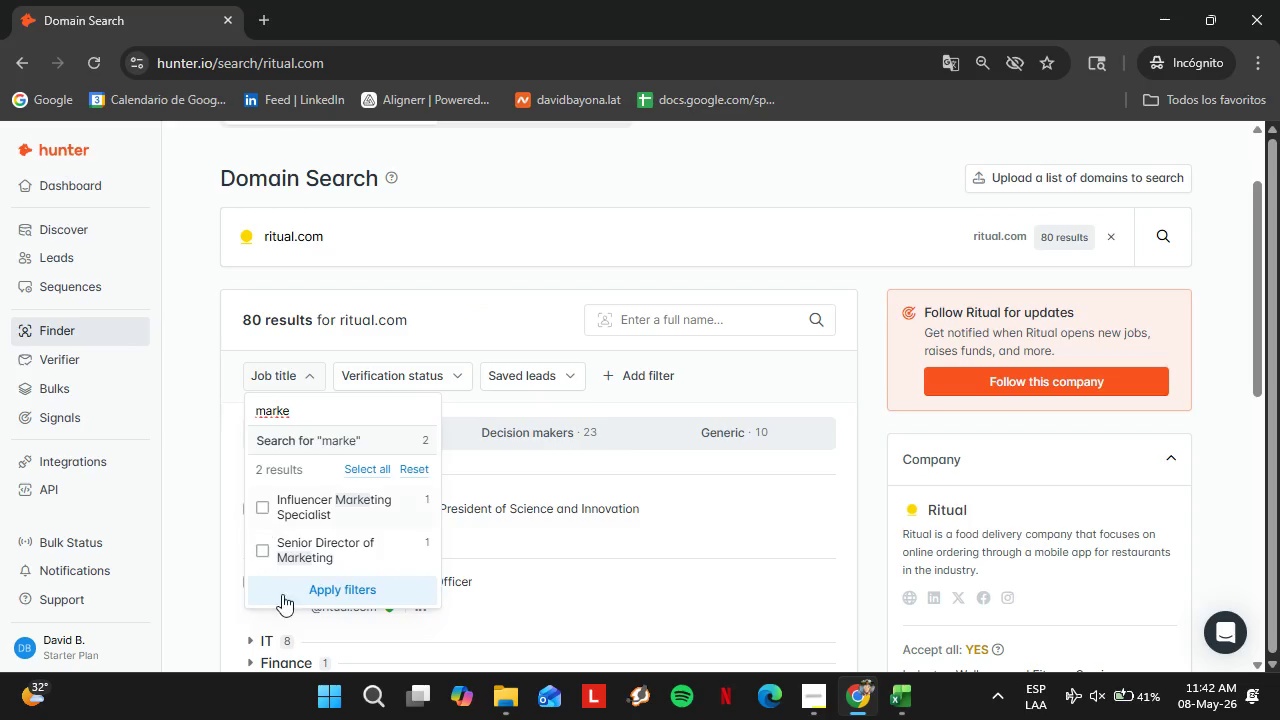 
left_click([259, 559])
 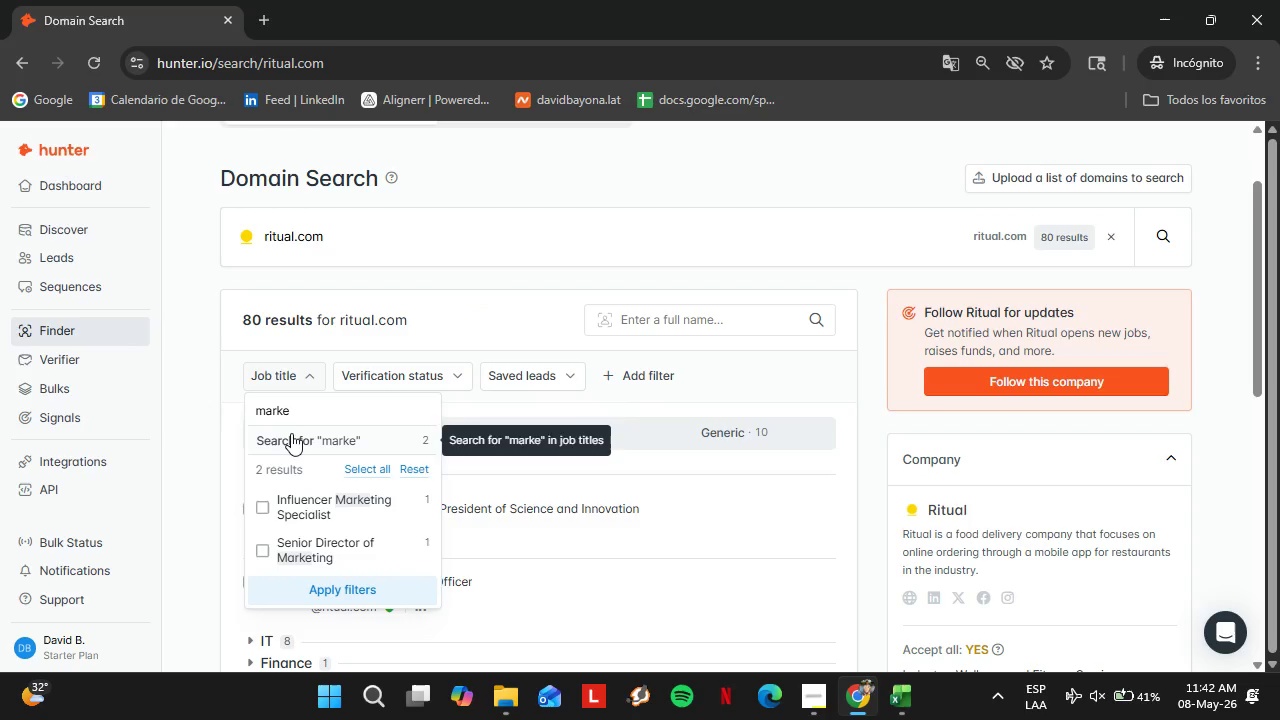 
left_click_drag(start_coordinate=[294, 415], to_coordinate=[243, 414])
 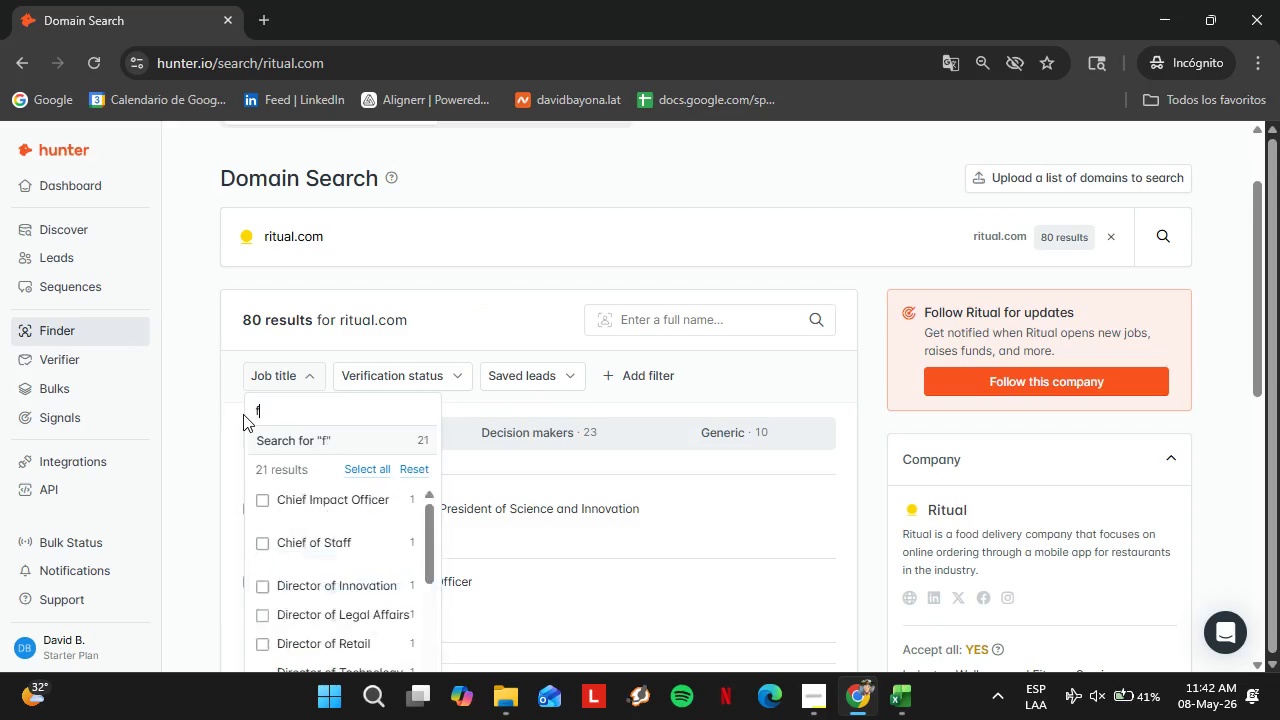 
type(founmarle)
key(Backspace)
key(Backspace)
type(ke)
 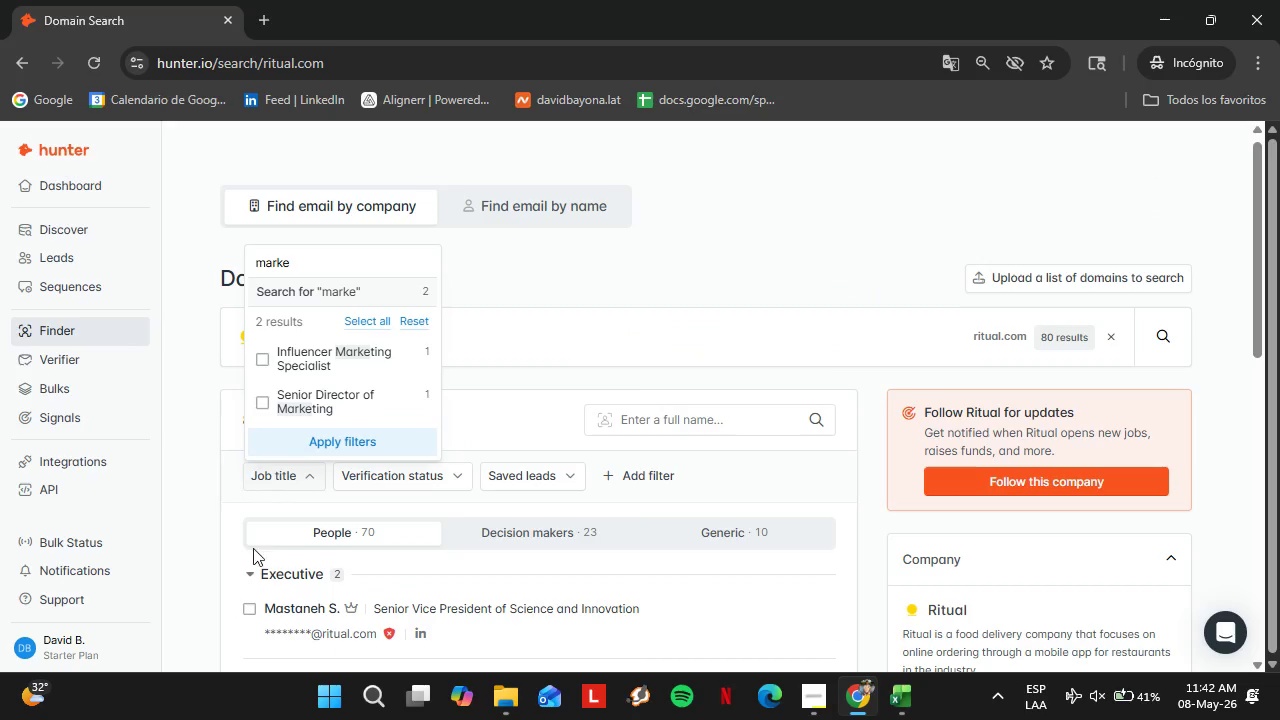 
scroll: coordinate [244, 412], scroll_direction: up, amount: 1.0
 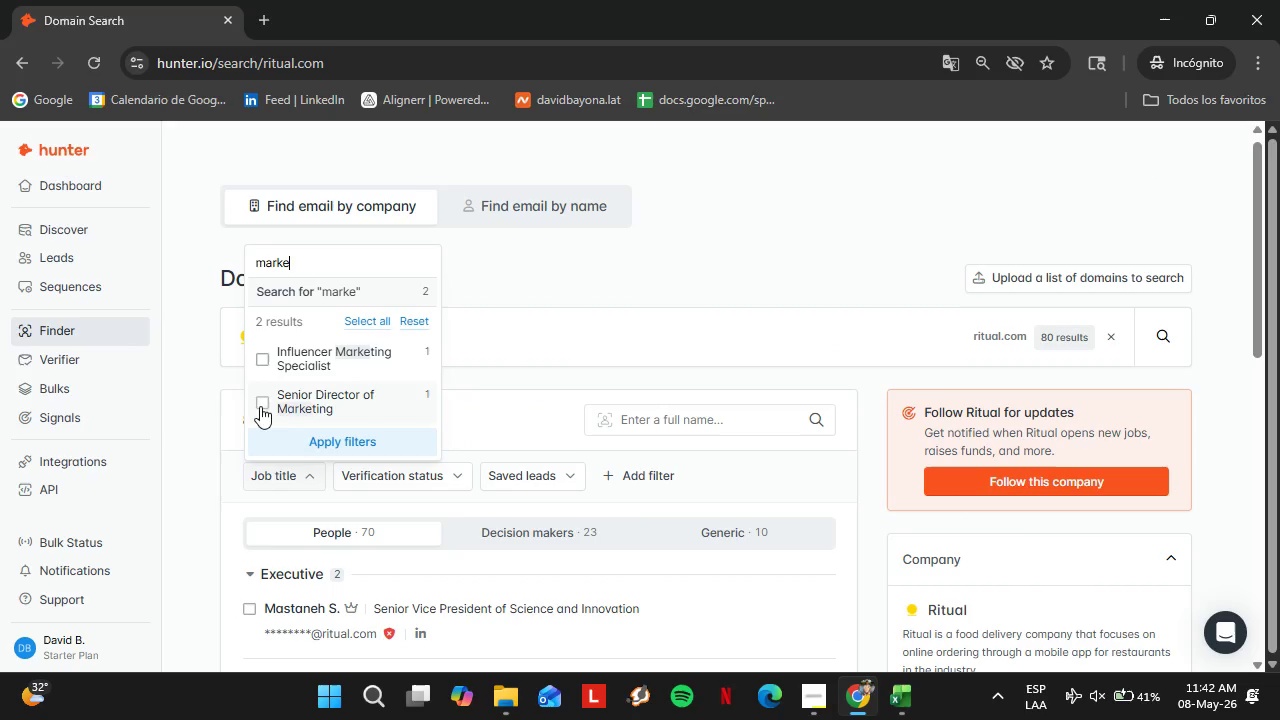 
left_click([266, 404])
 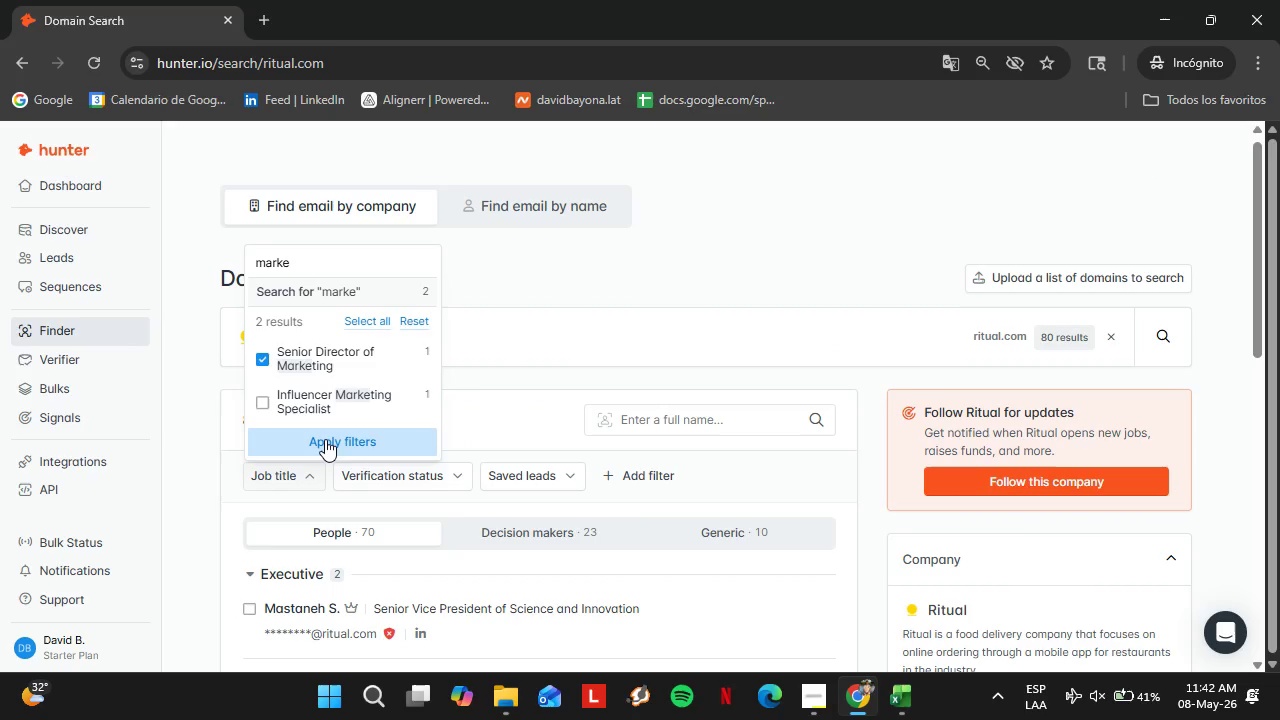 
left_click([326, 439])
 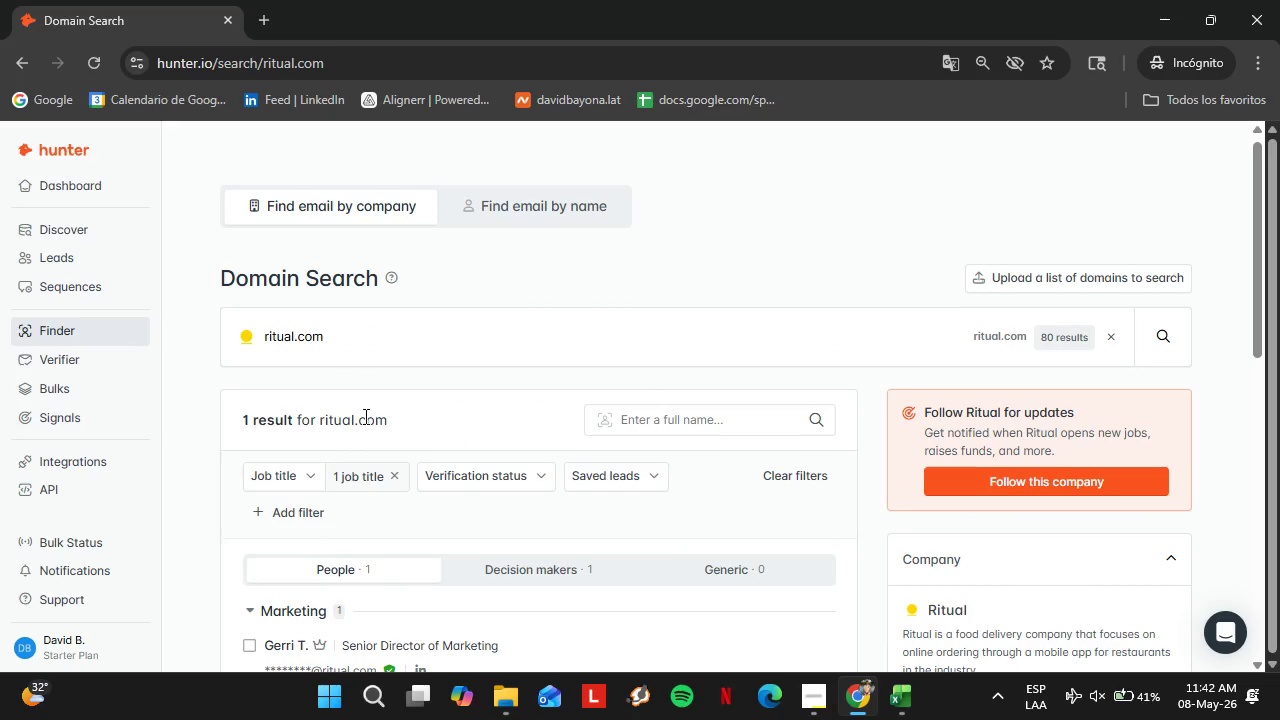 
scroll: coordinate [466, 429], scroll_direction: down, amount: 1.0
 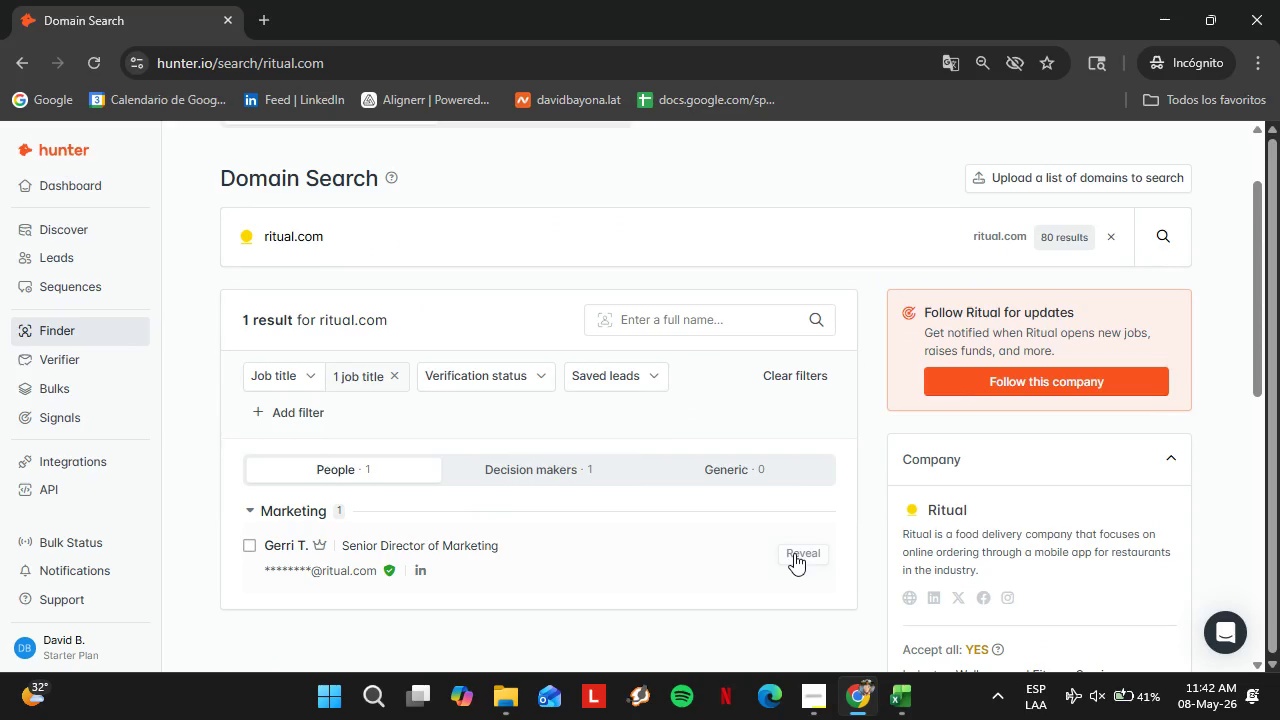 
left_click([799, 553])
 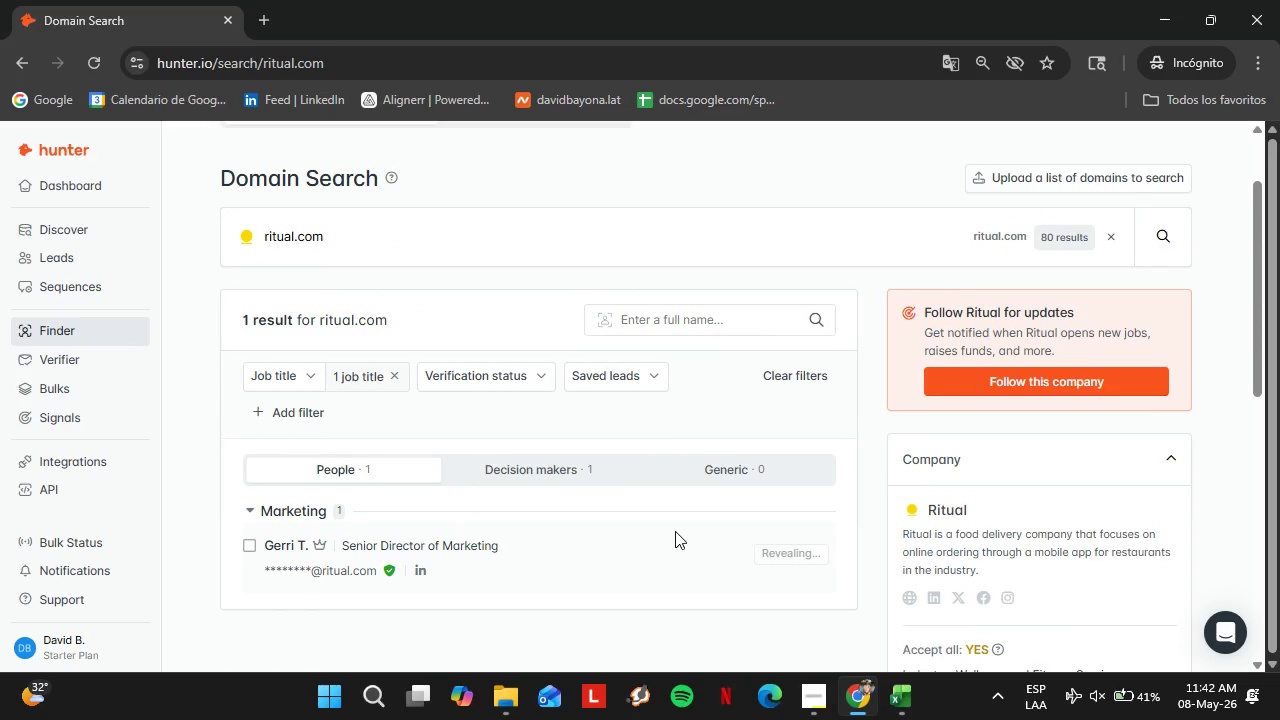 
scroll: coordinate [675, 531], scroll_direction: down, amount: 1.0
 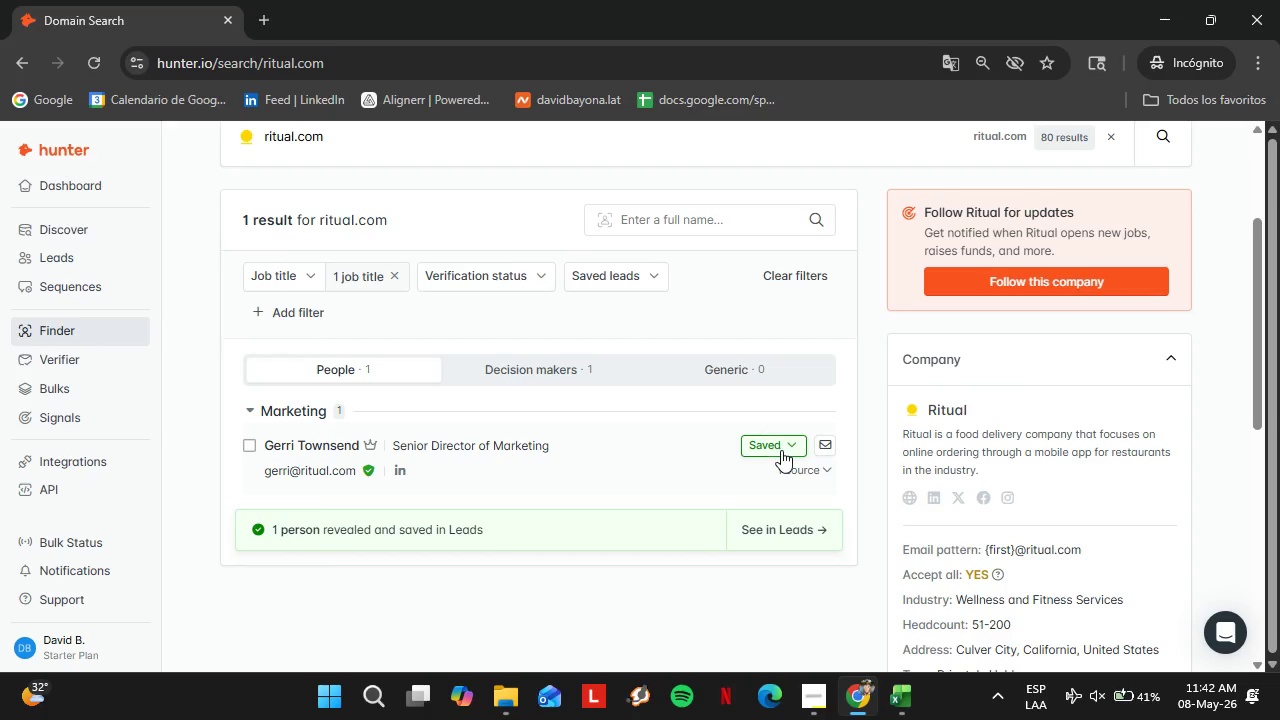 
left_click([782, 450])
 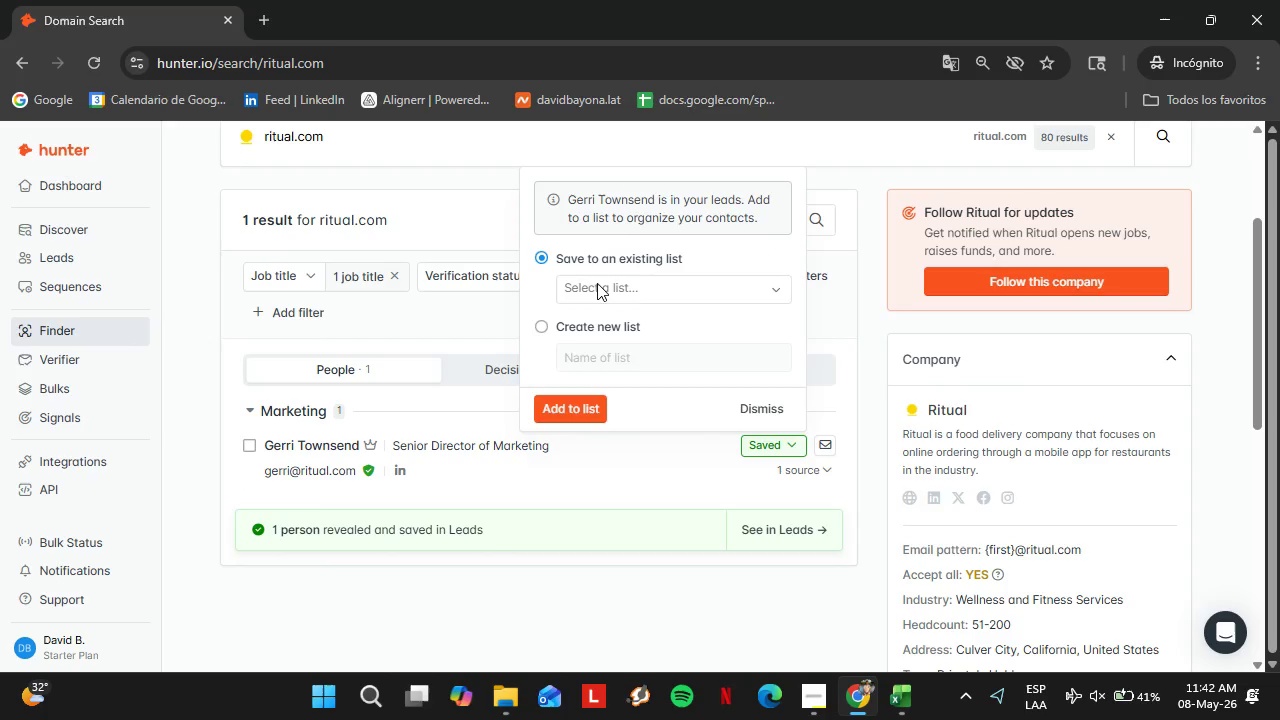 
left_click([597, 283])
 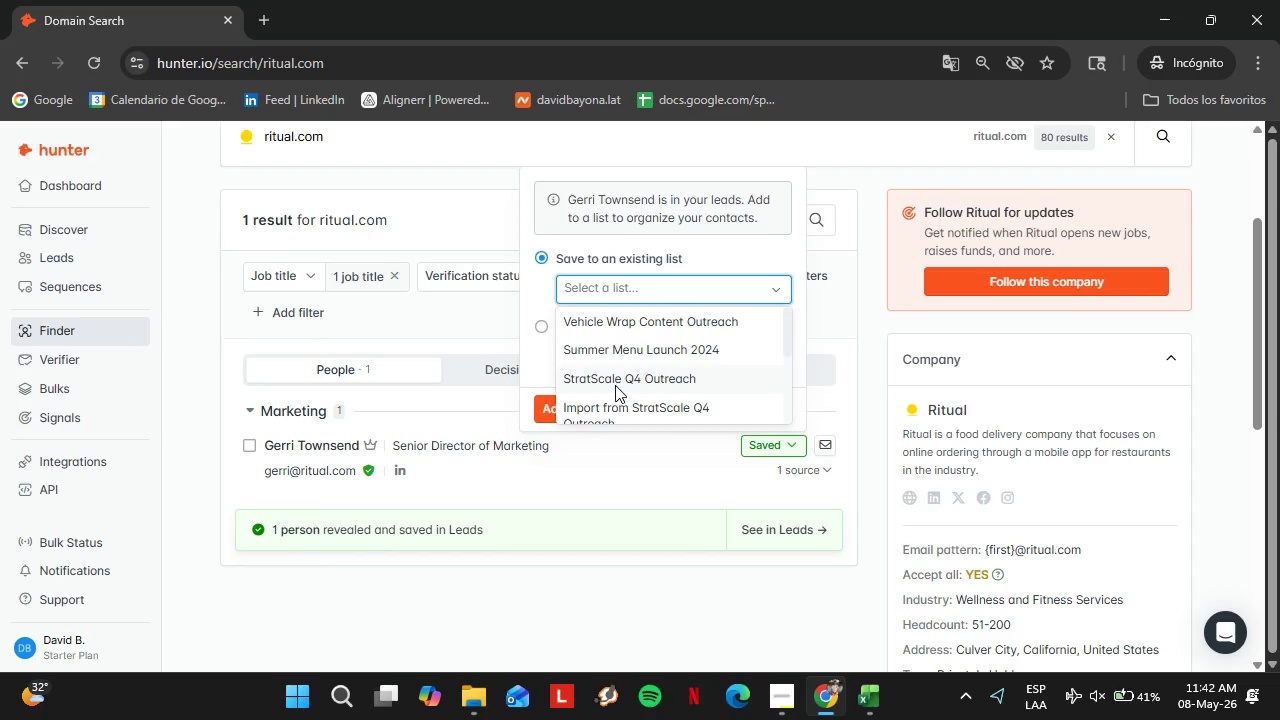 
scroll: coordinate [616, 384], scroll_direction: down, amount: 1.0
 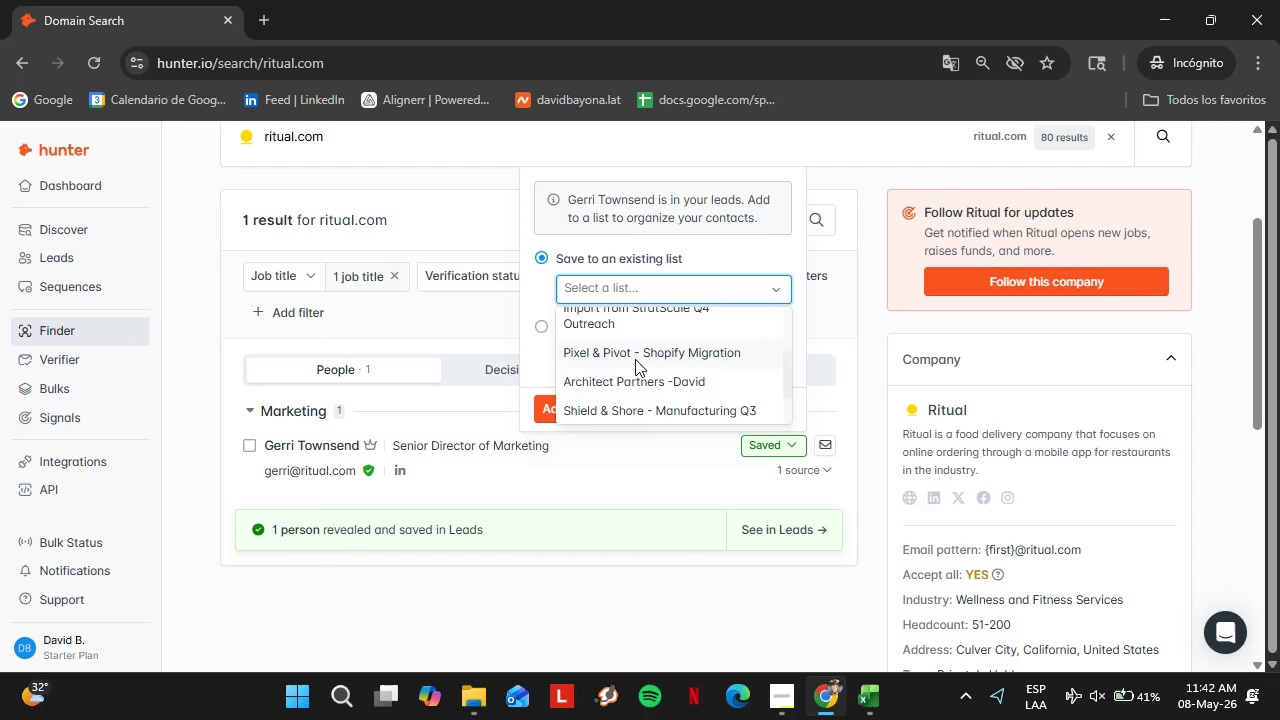 
left_click([635, 359])
 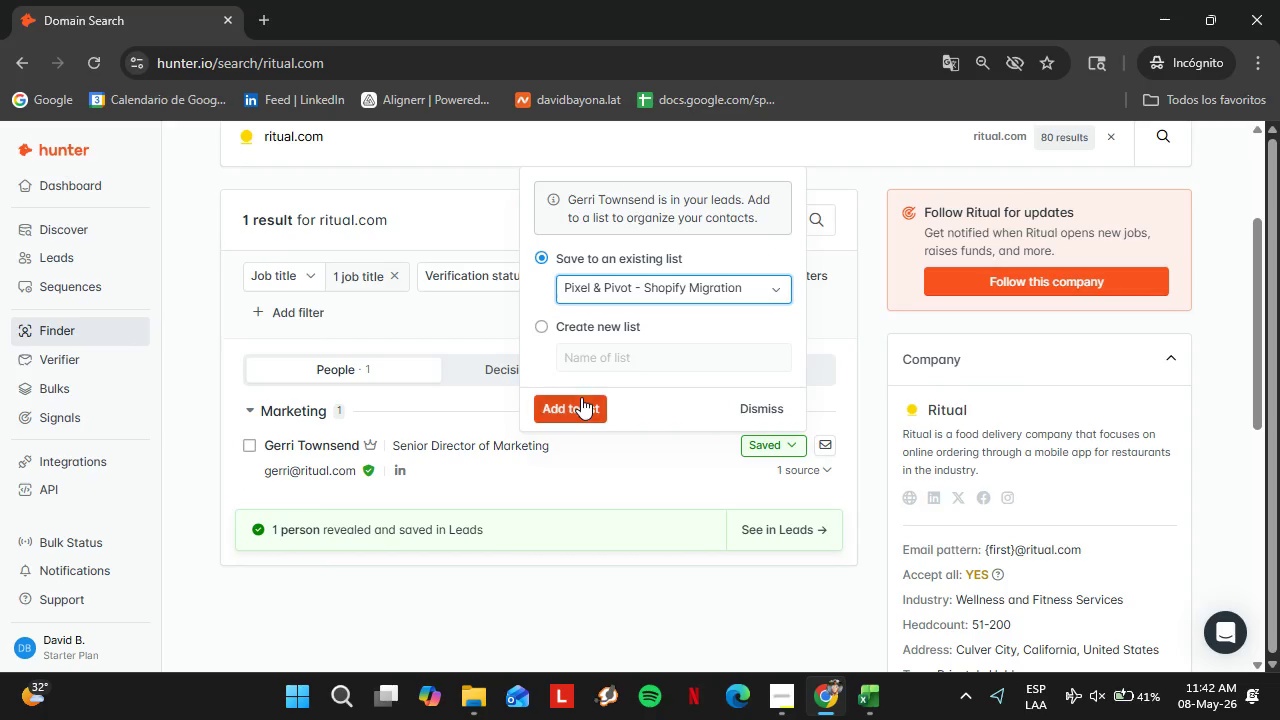 
left_click([581, 397])
 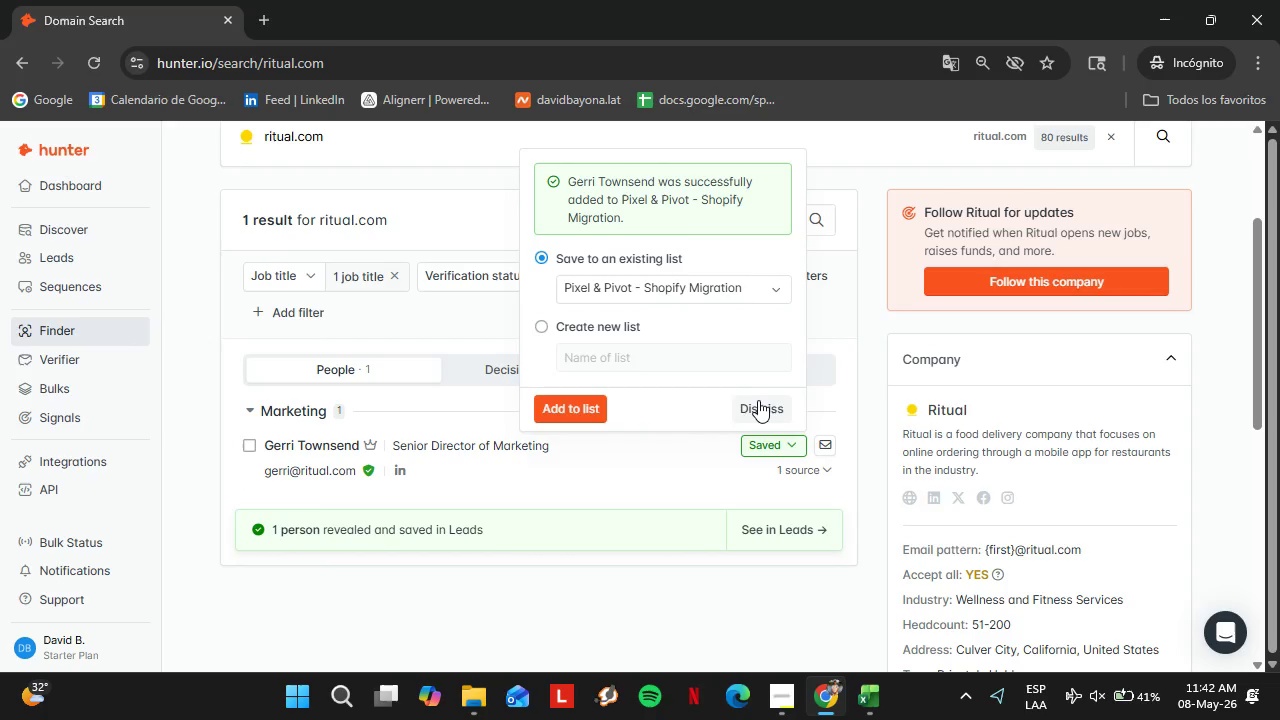 
left_click([756, 402])
 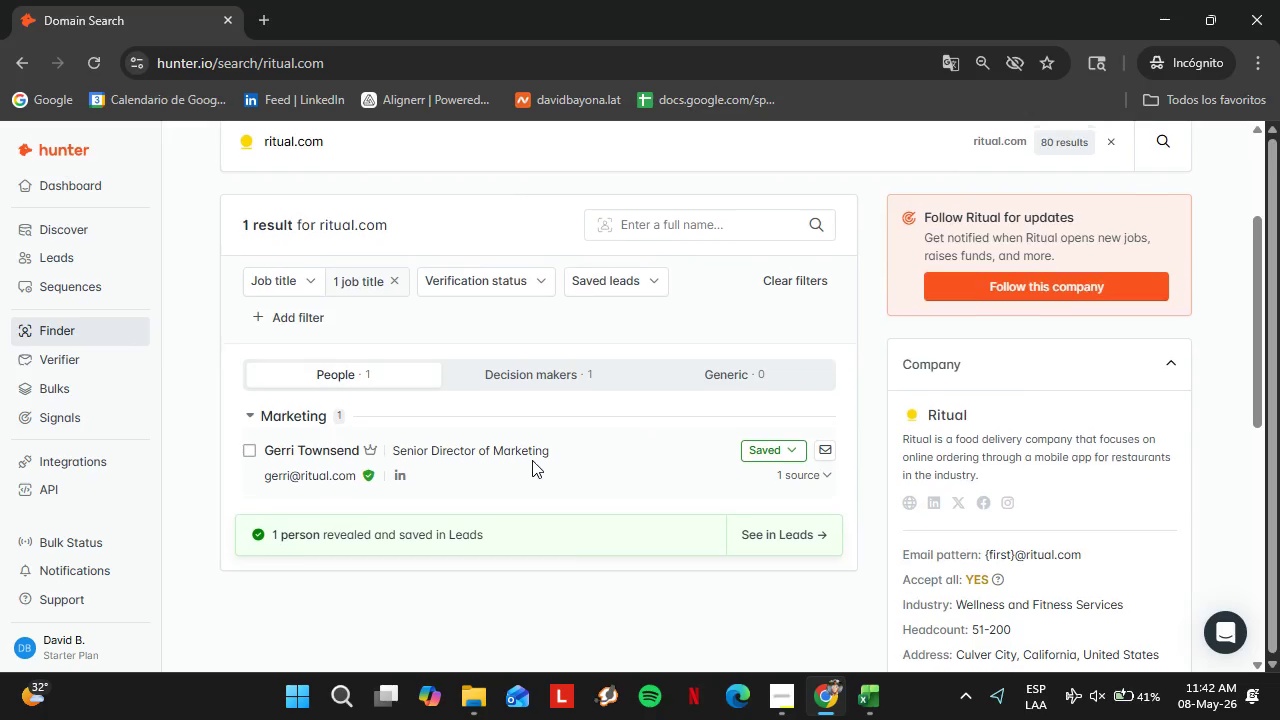 
scroll: coordinate [532, 460], scroll_direction: up, amount: 1.0
 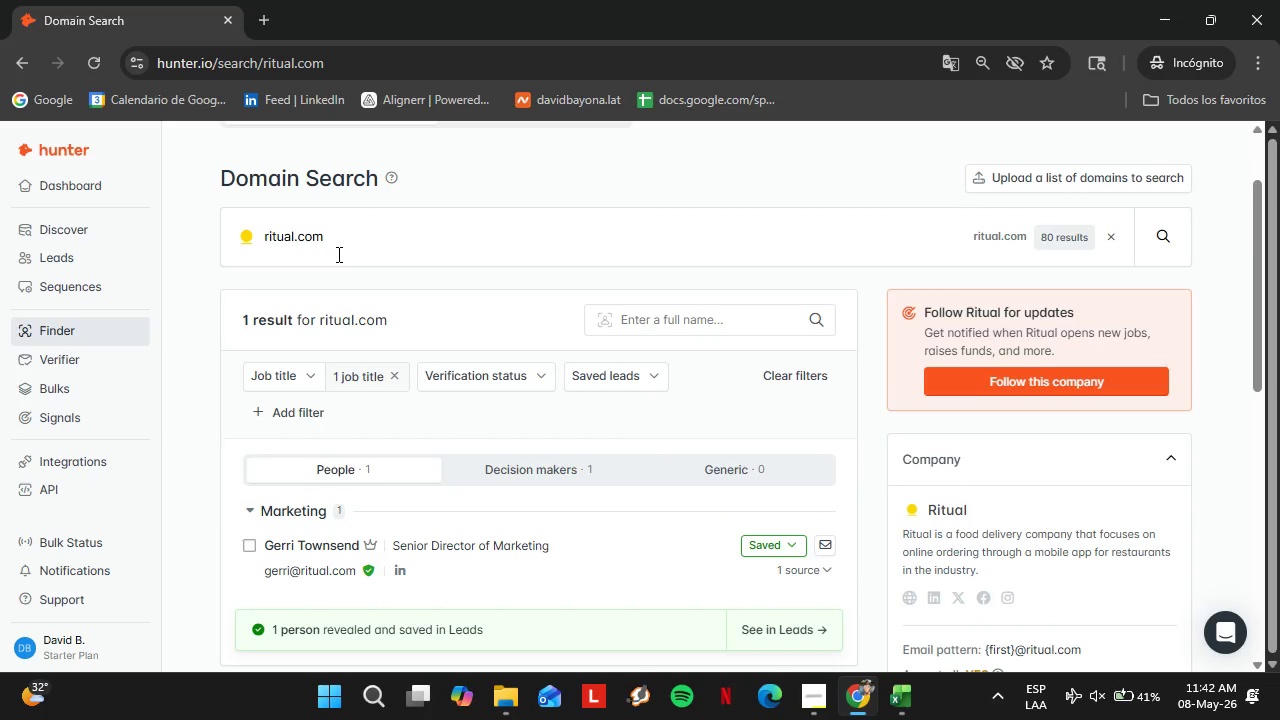 
double_click([337, 254])
 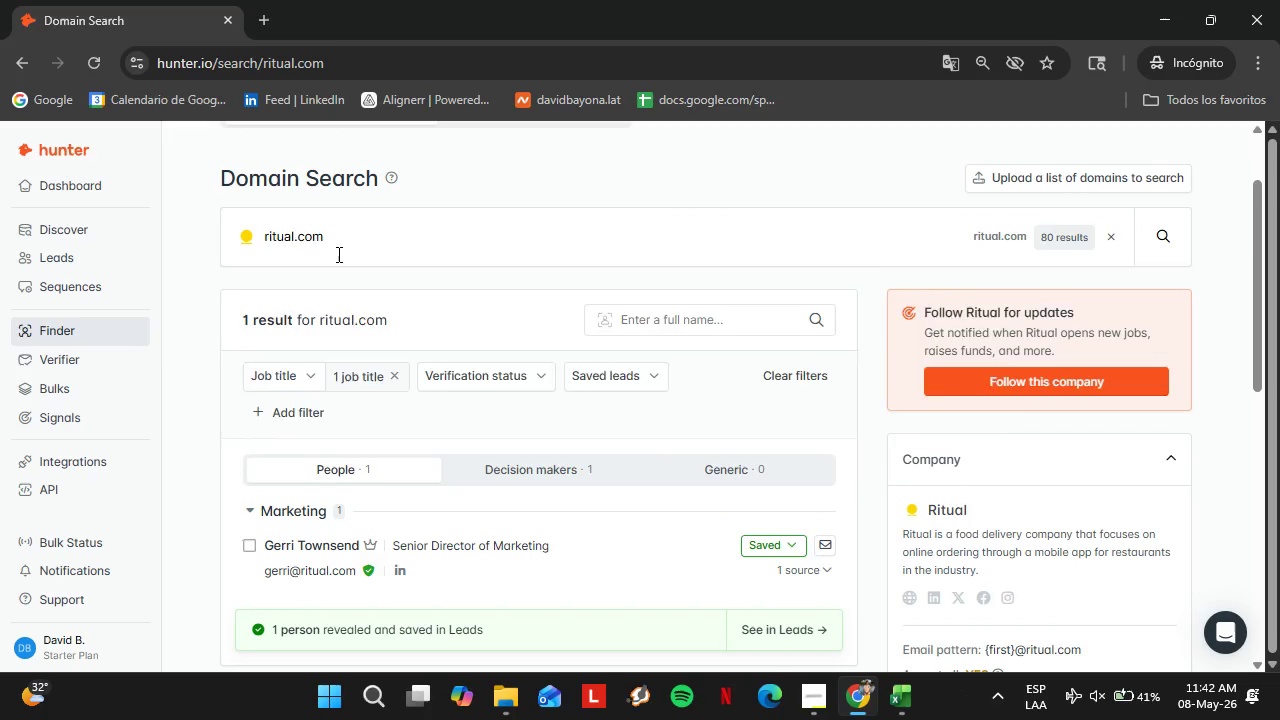 
triple_click([337, 254])
 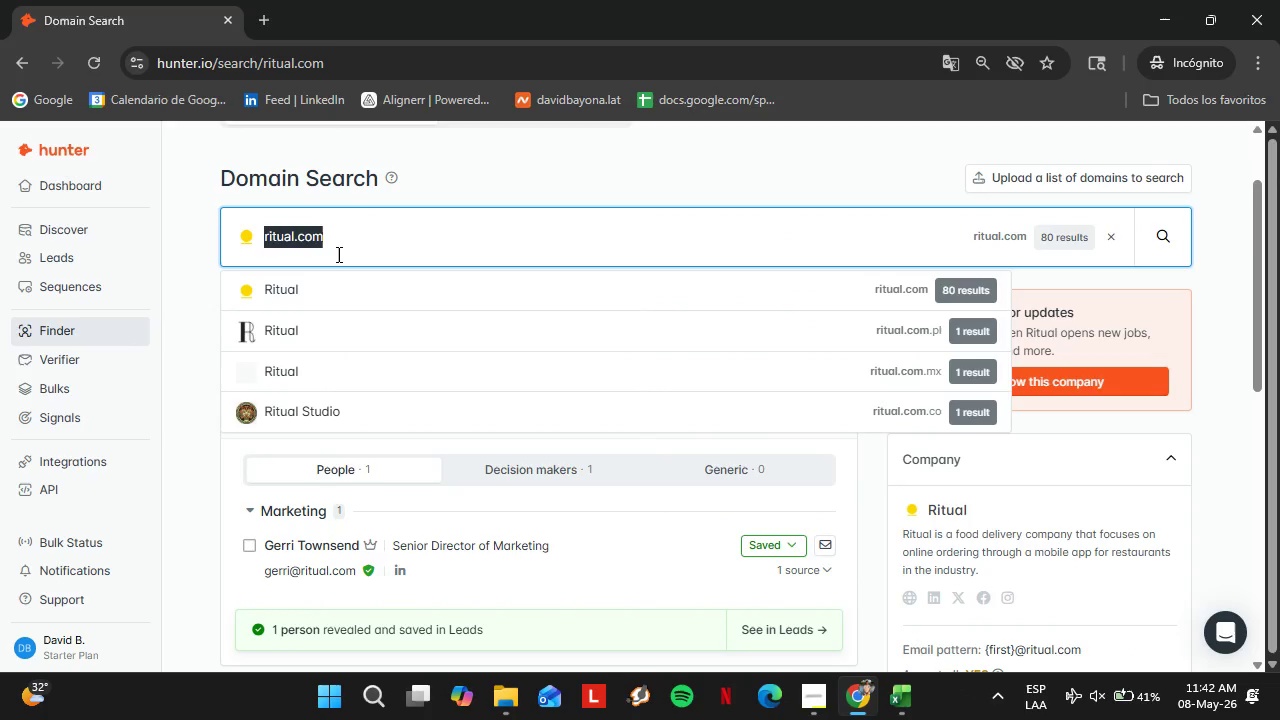 
triple_click([337, 254])
 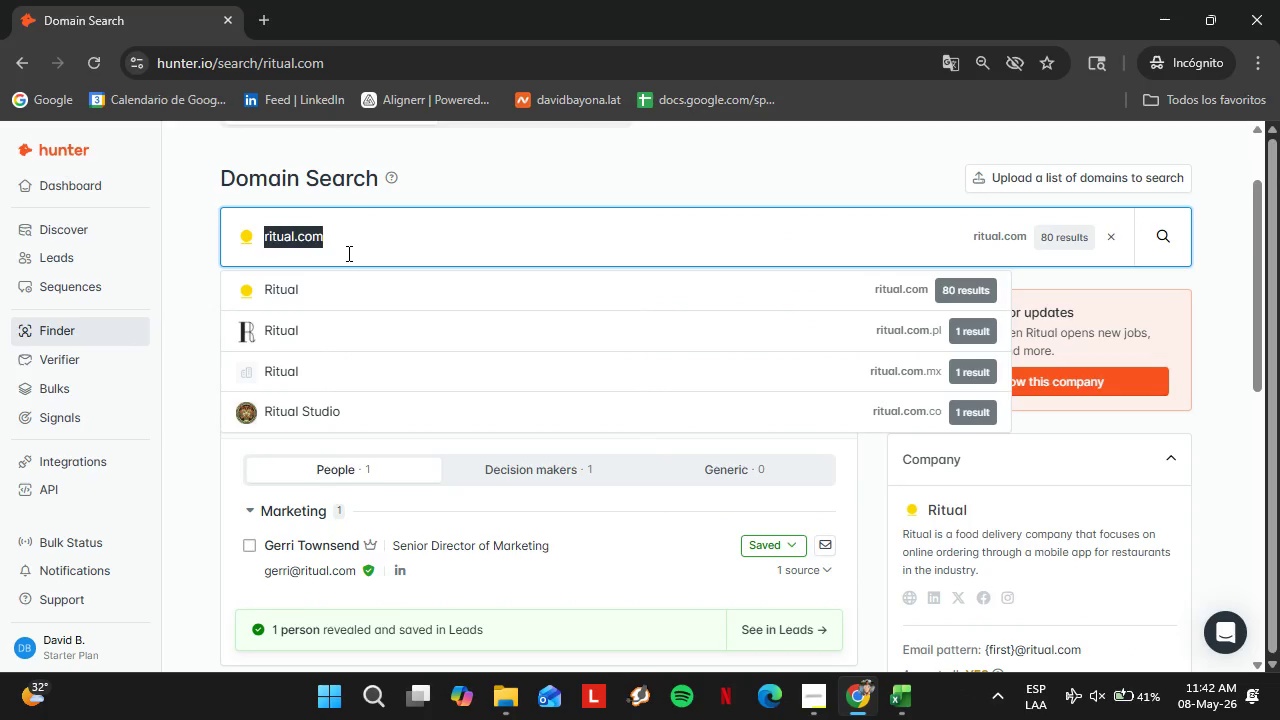 
type(golde.co)
 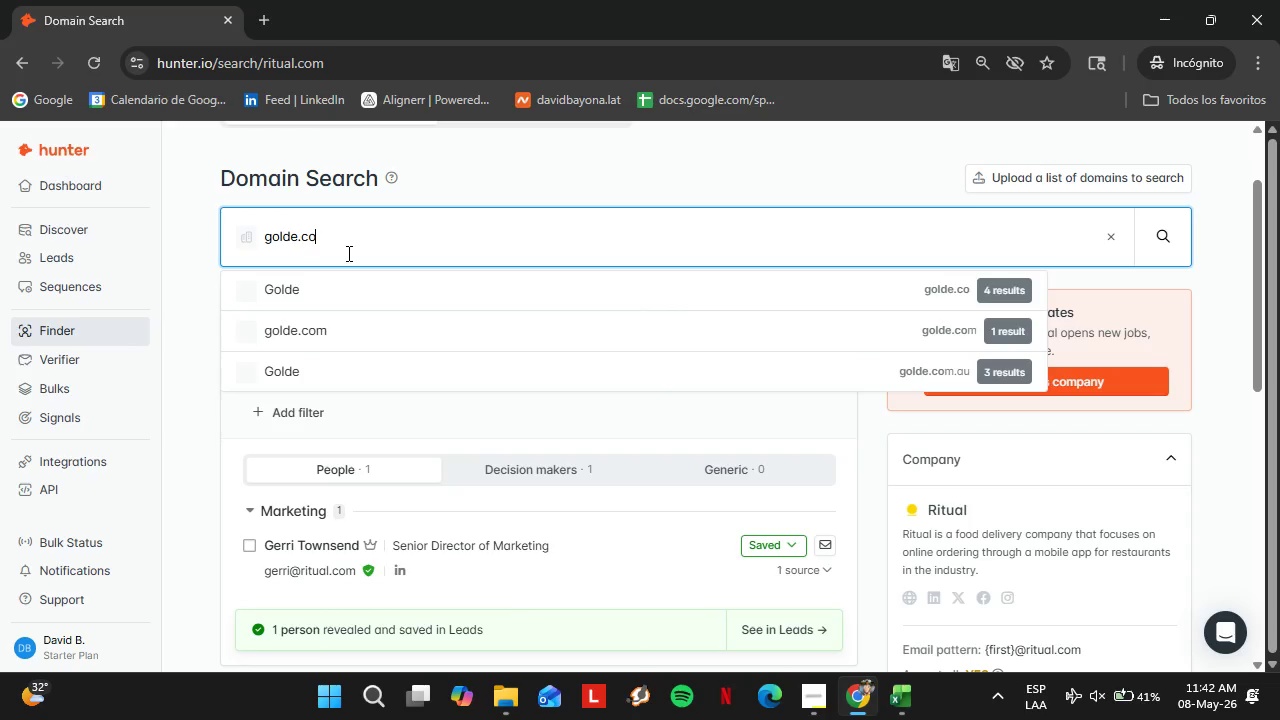 
key(Enter)
 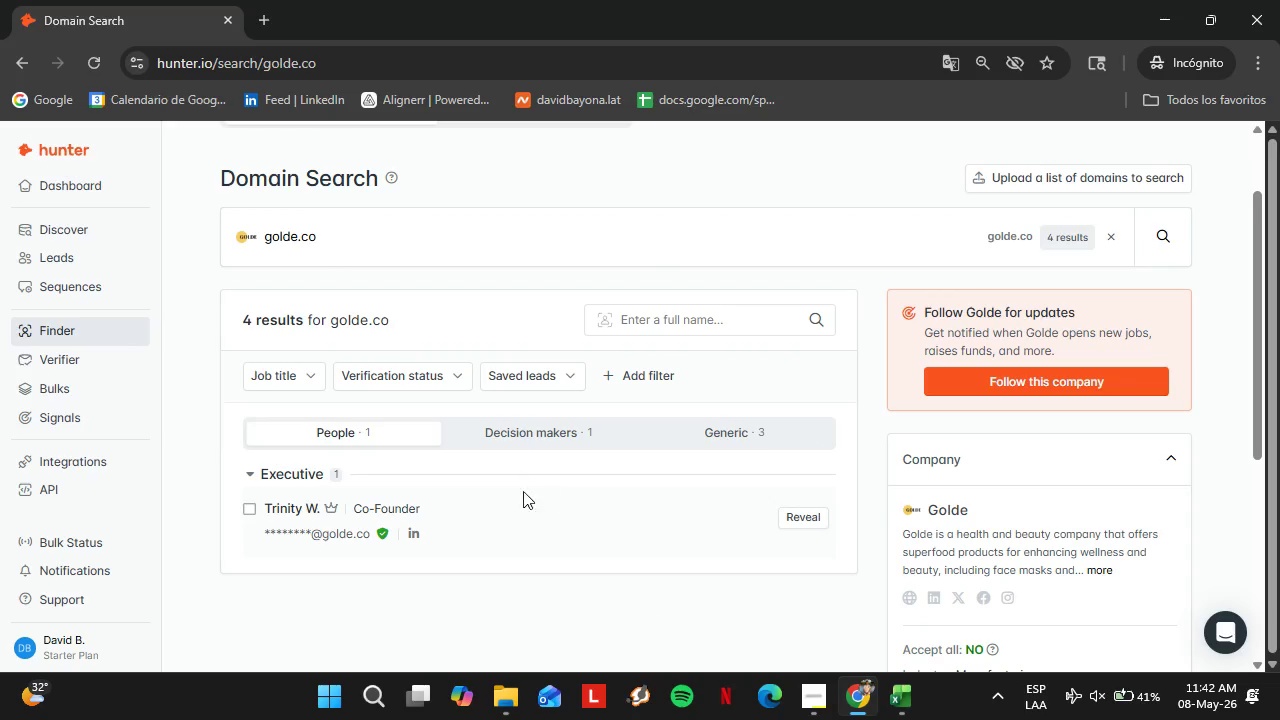 
left_click([298, 386])
 